 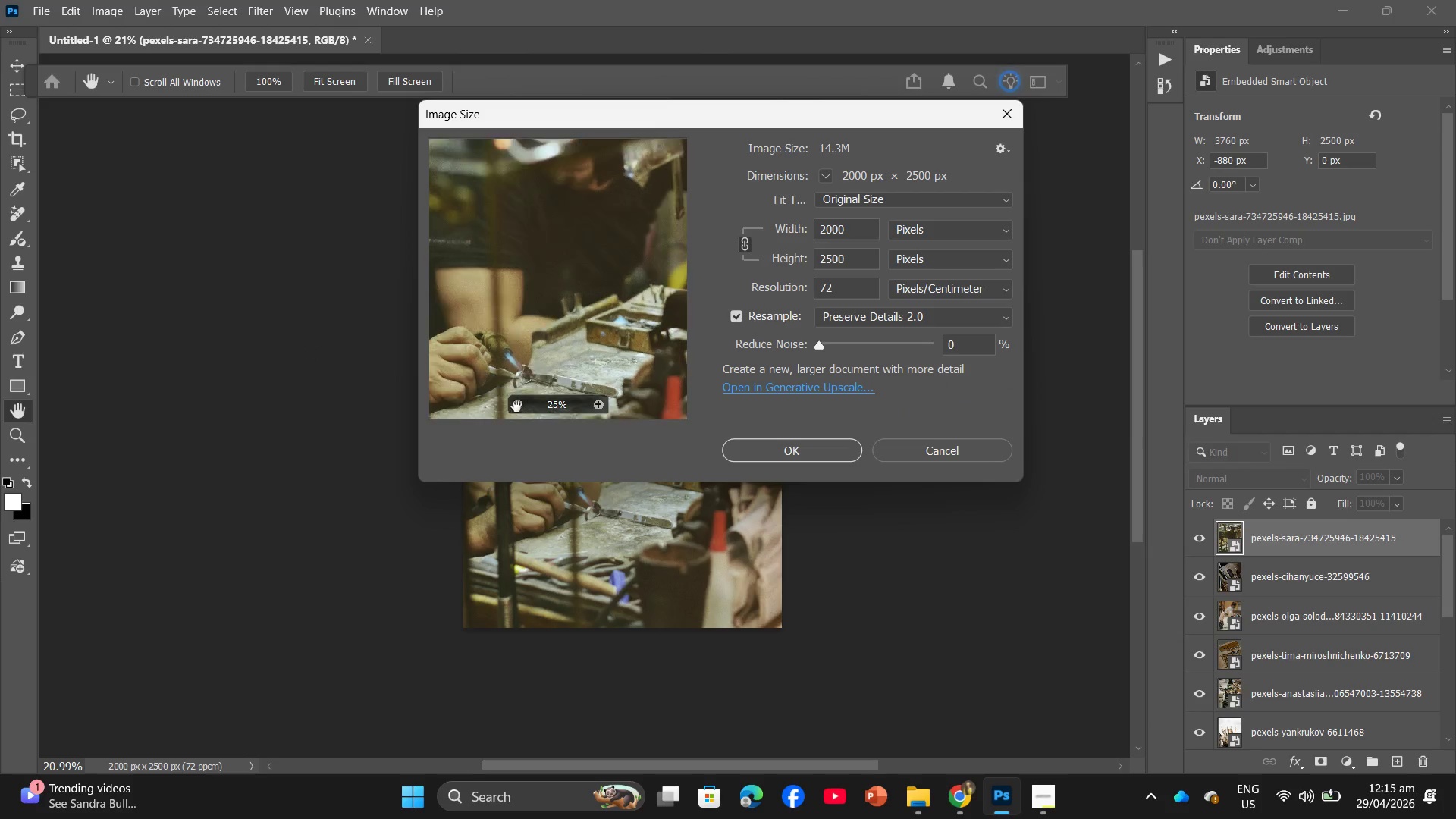 
triple_click([516, 406])
 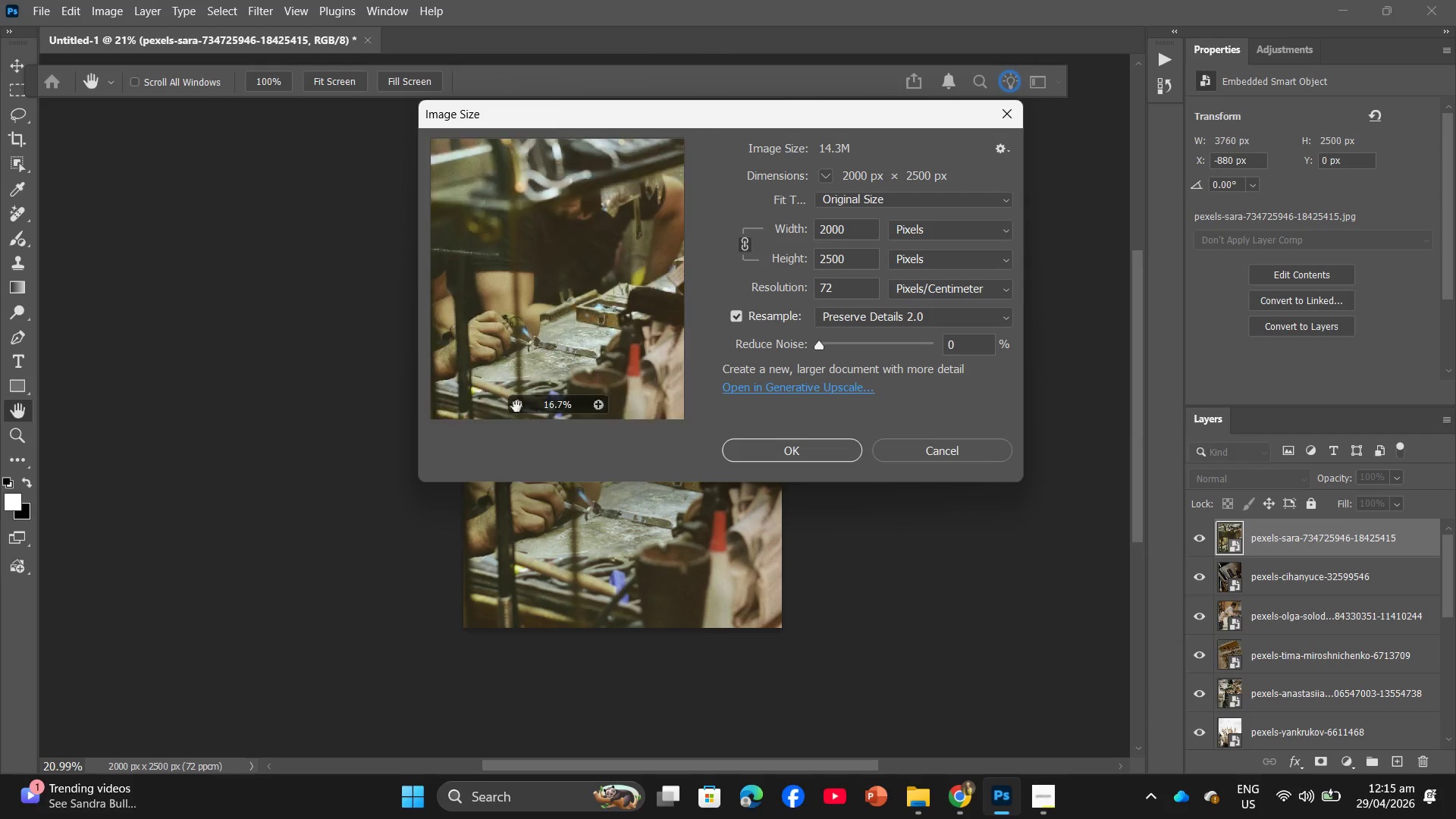 
triple_click([516, 406])
 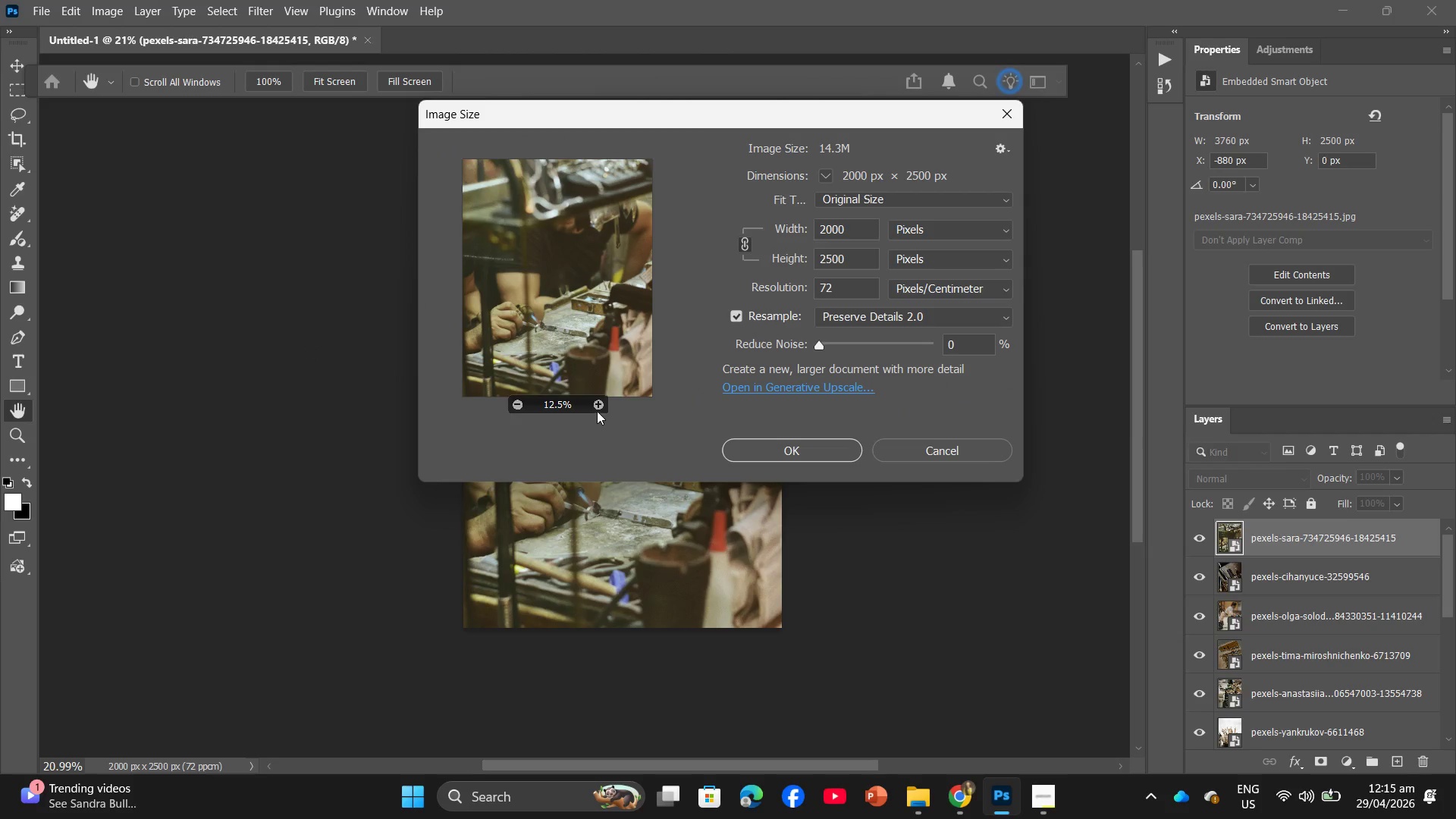 
double_click([597, 406])
 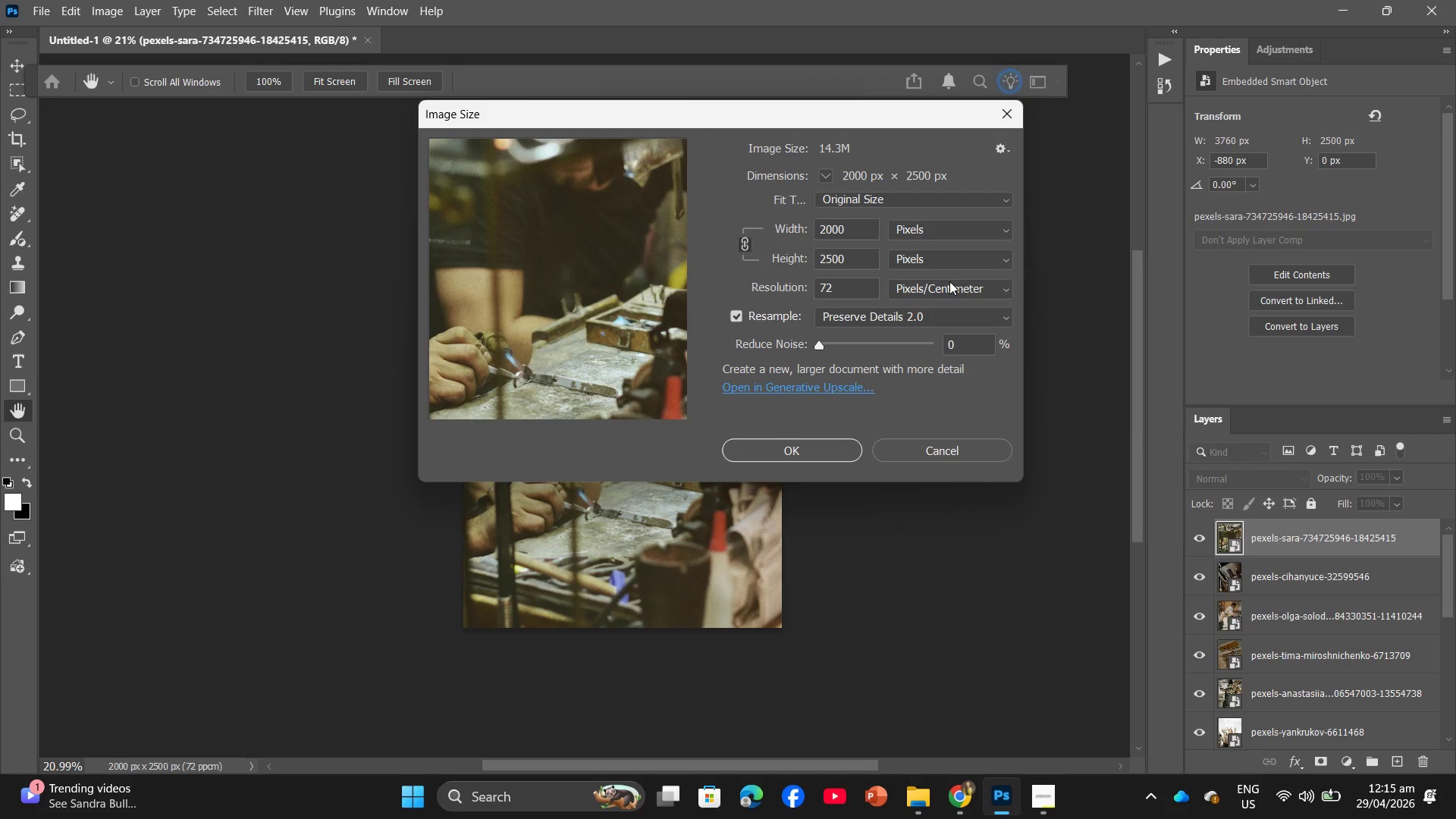 
left_click([944, 285])
 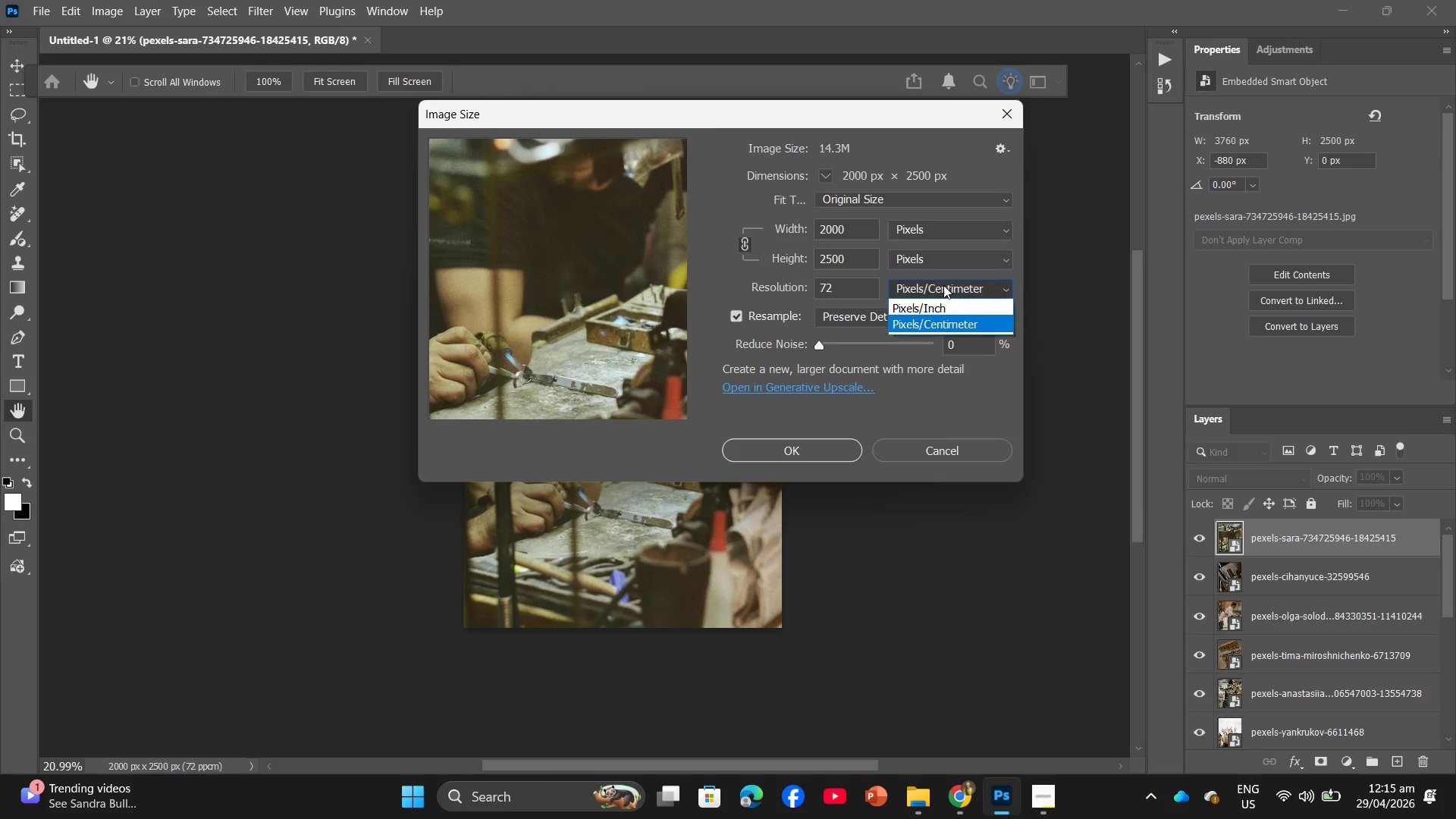 
left_click([943, 285])
 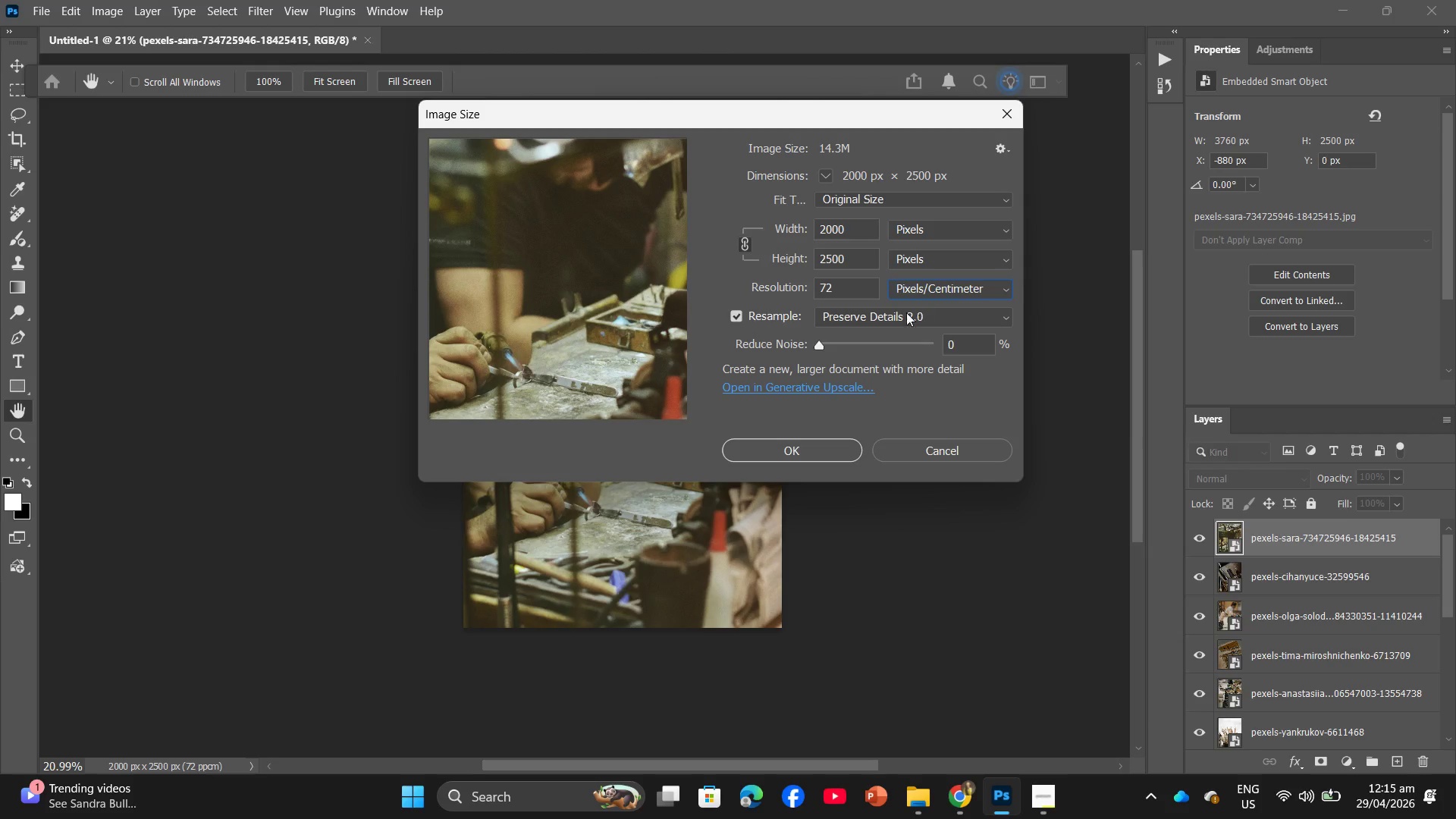 
double_click([902, 314])
 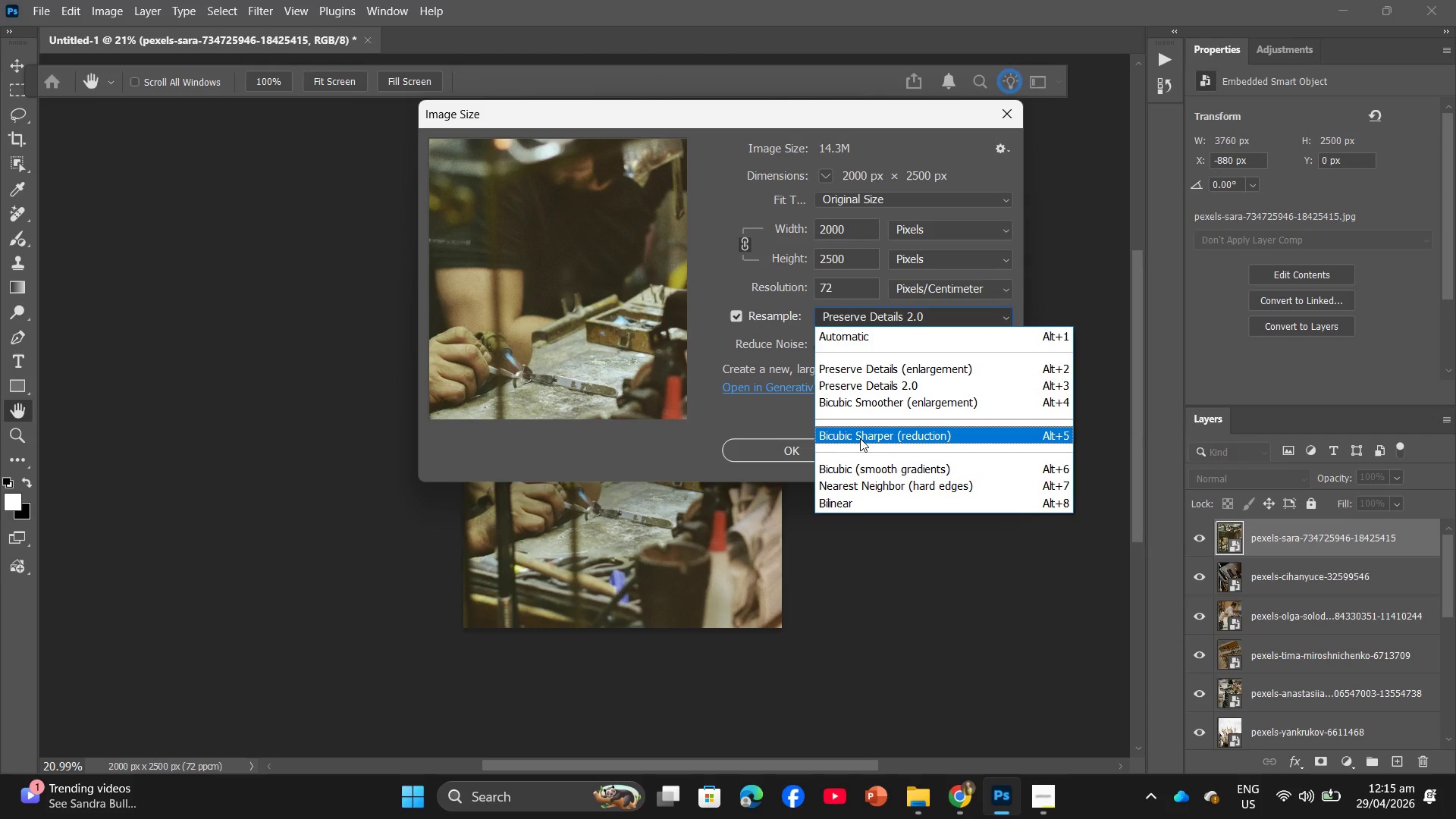 
left_click([860, 438])
 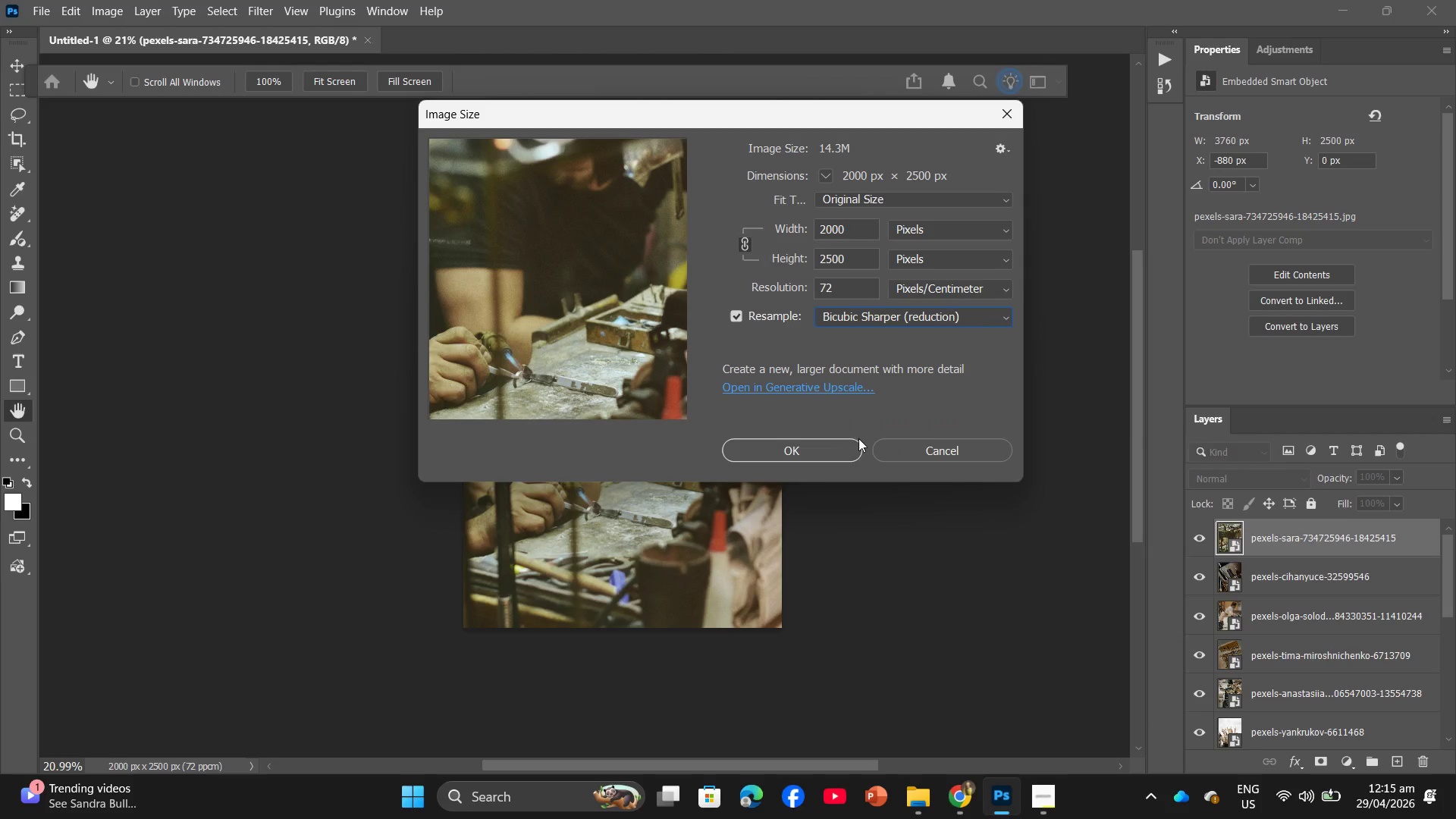 
left_click([825, 459])
 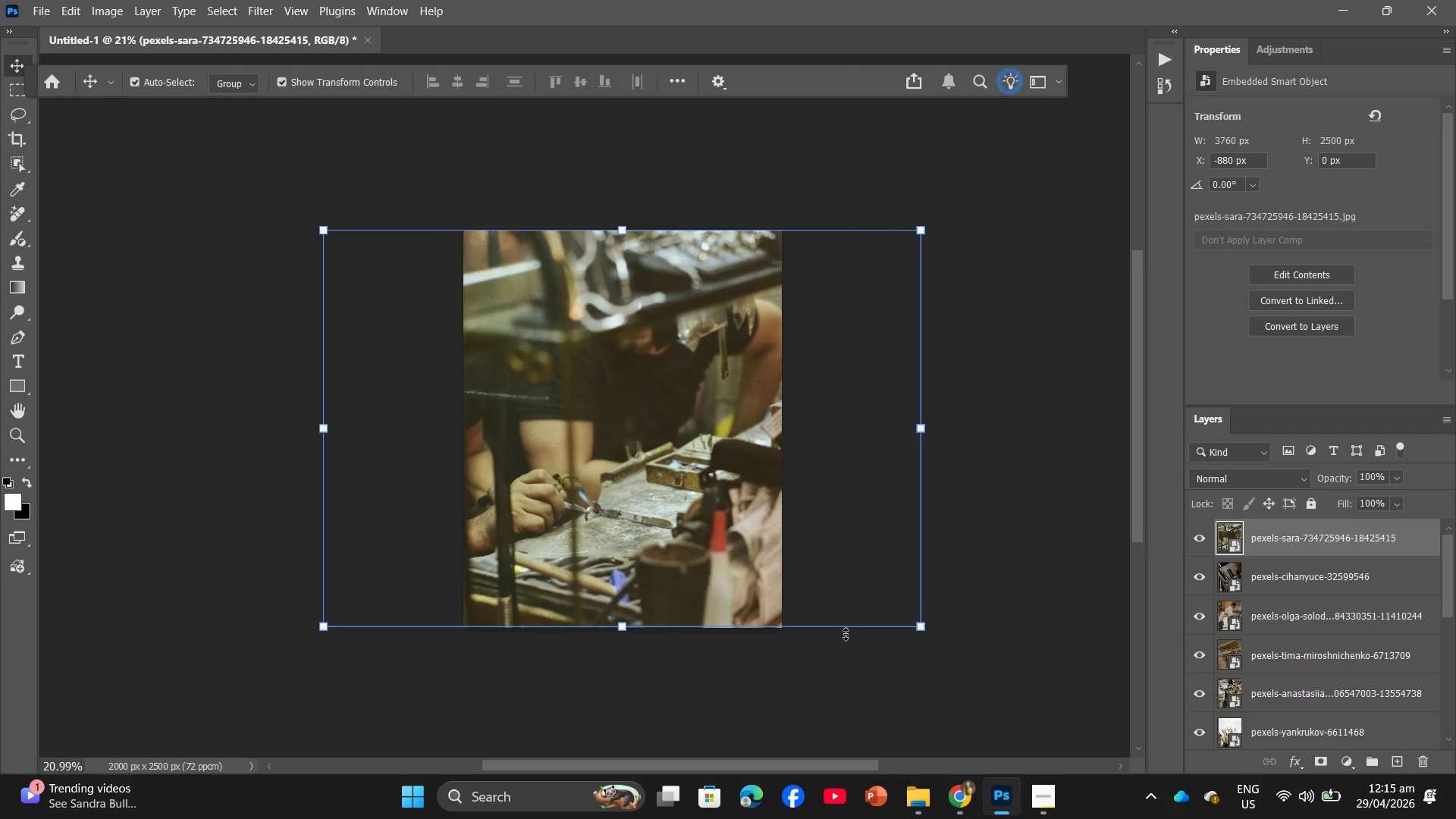 
key(Alt+Control+Shift+W)
 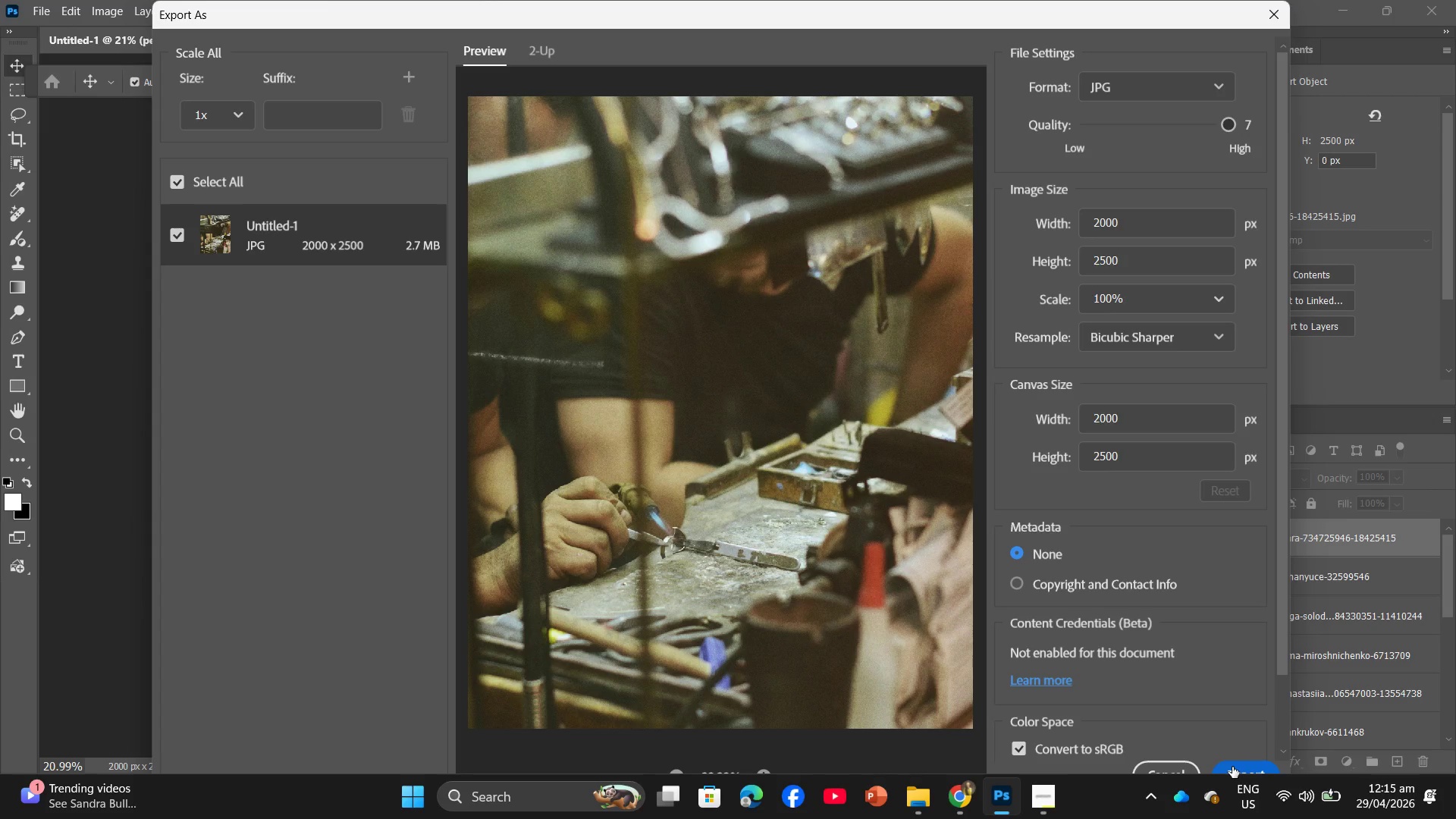 
wait(22.7)
 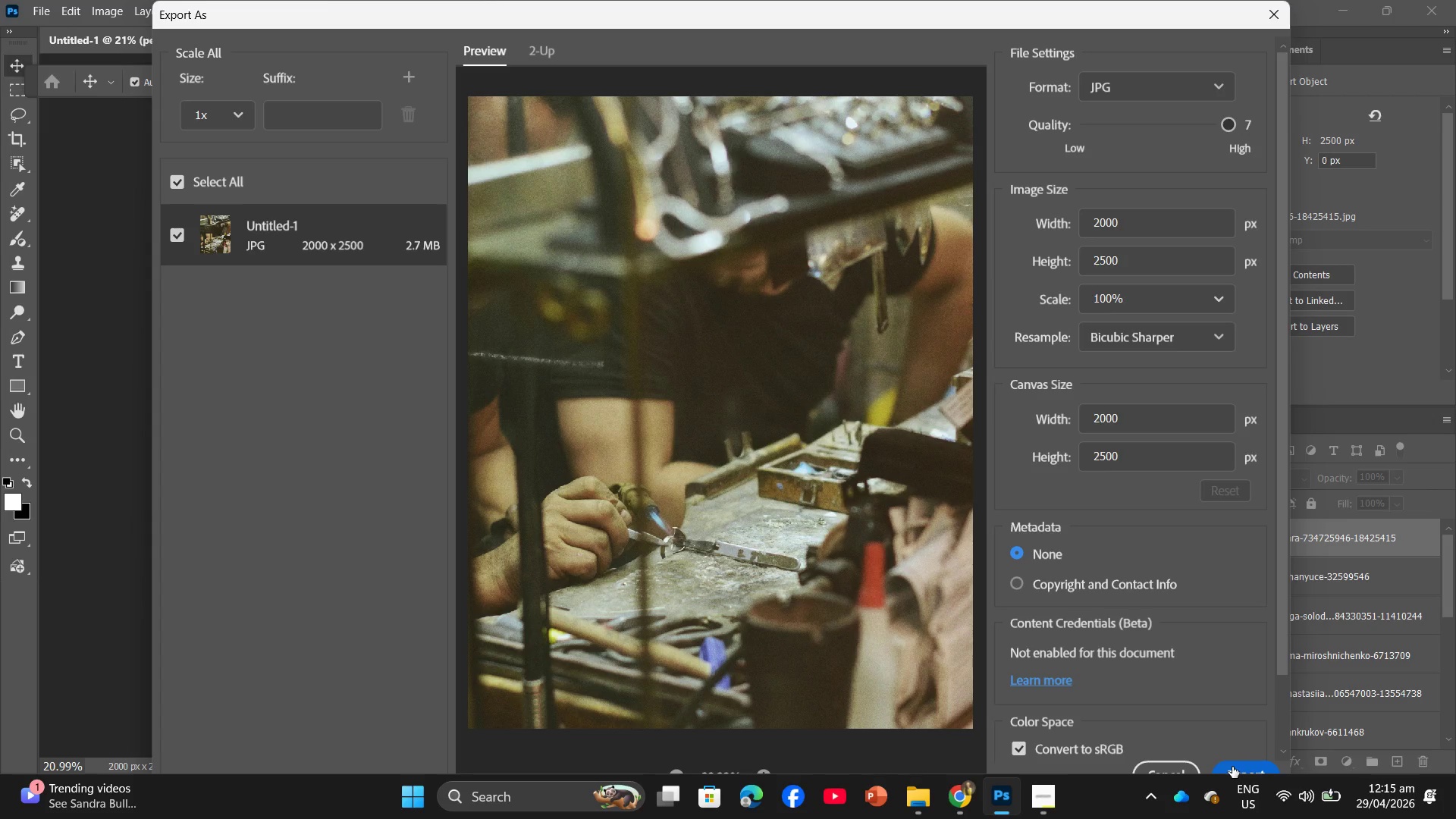 
left_click([1232, 767])
 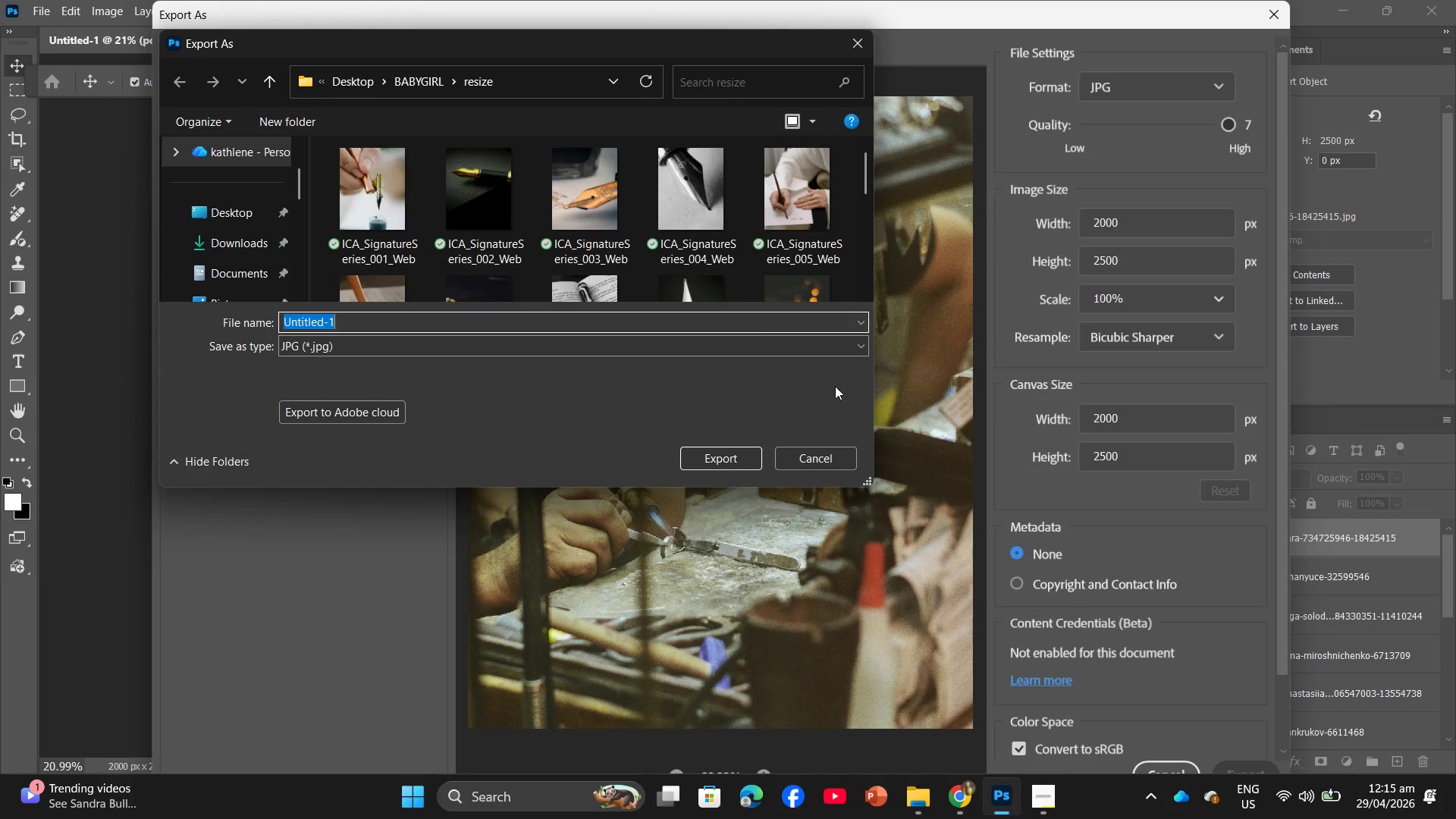 
scroll: coordinate [668, 266], scroll_direction: down, amount: 7.0
 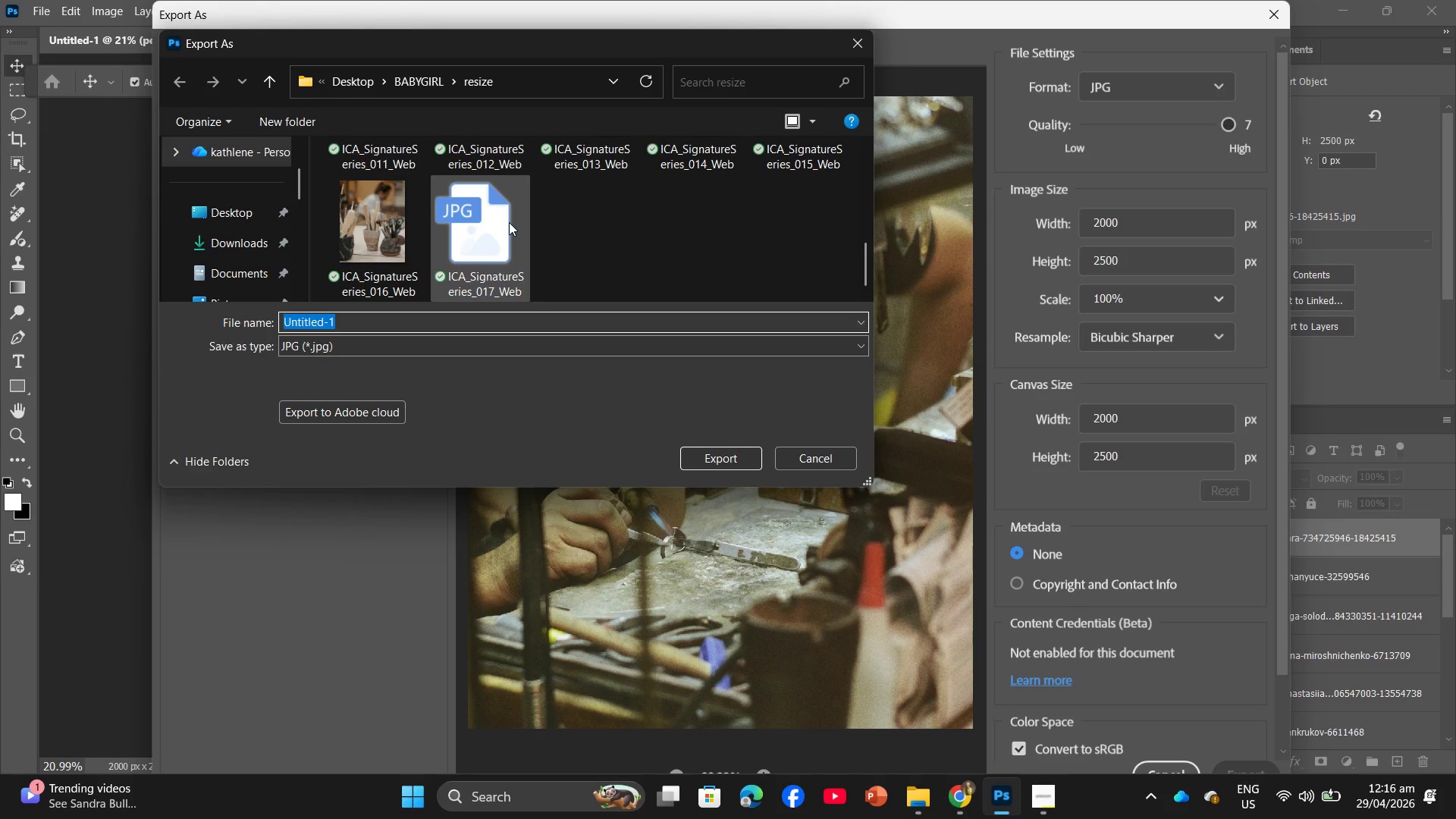 
left_click([509, 222])
 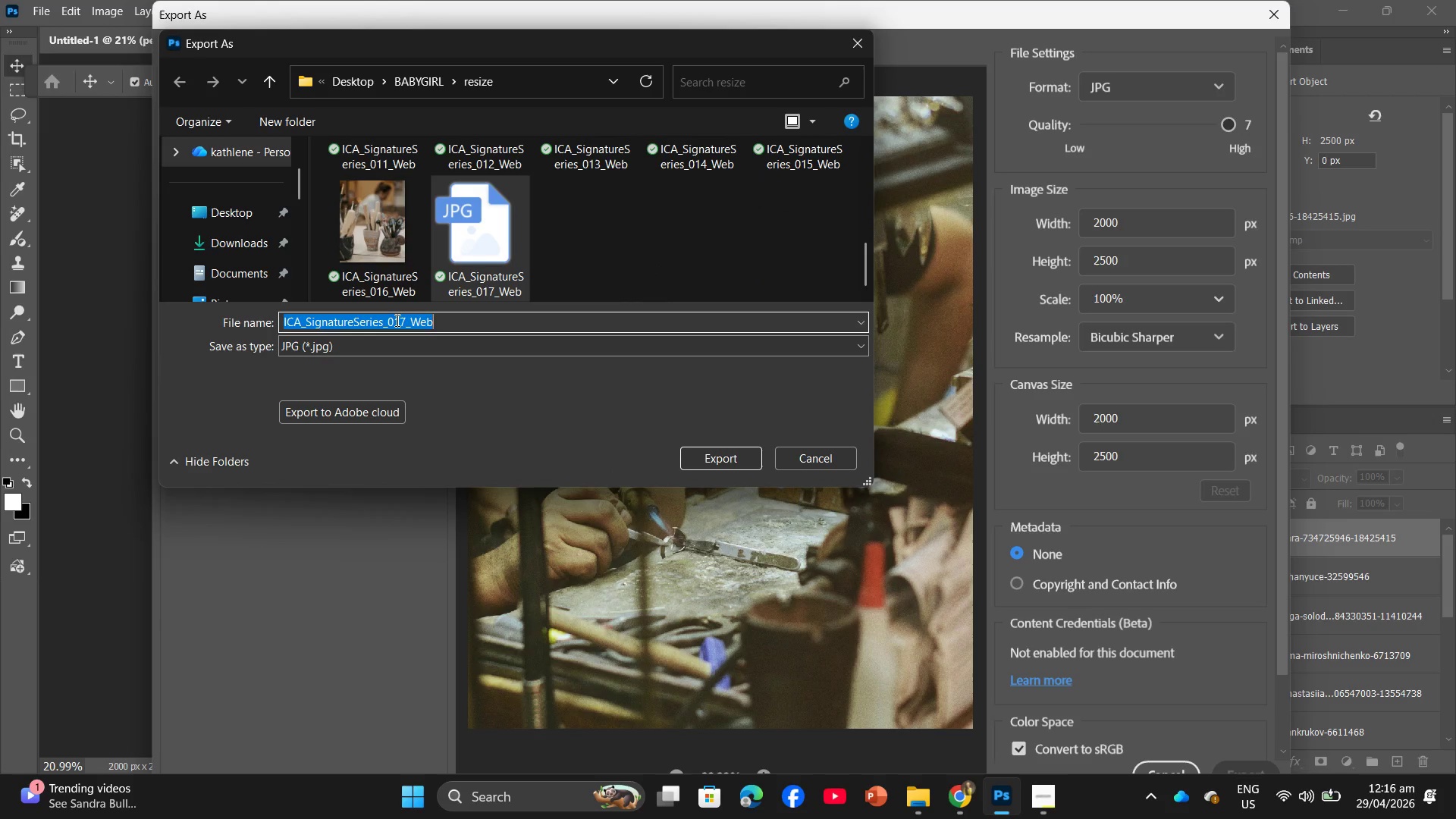 
left_click([404, 322])
 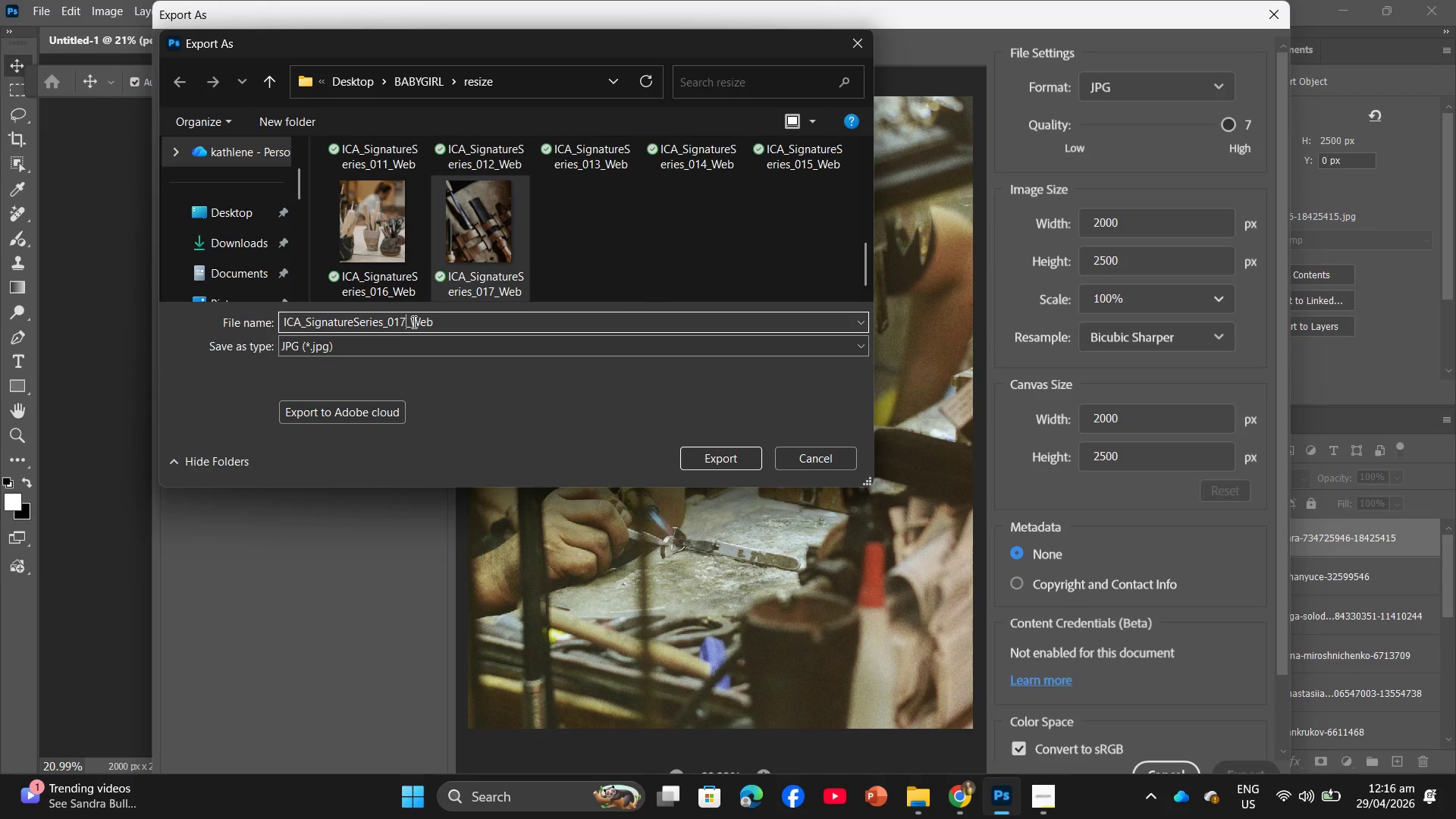 
key(Backspace)
 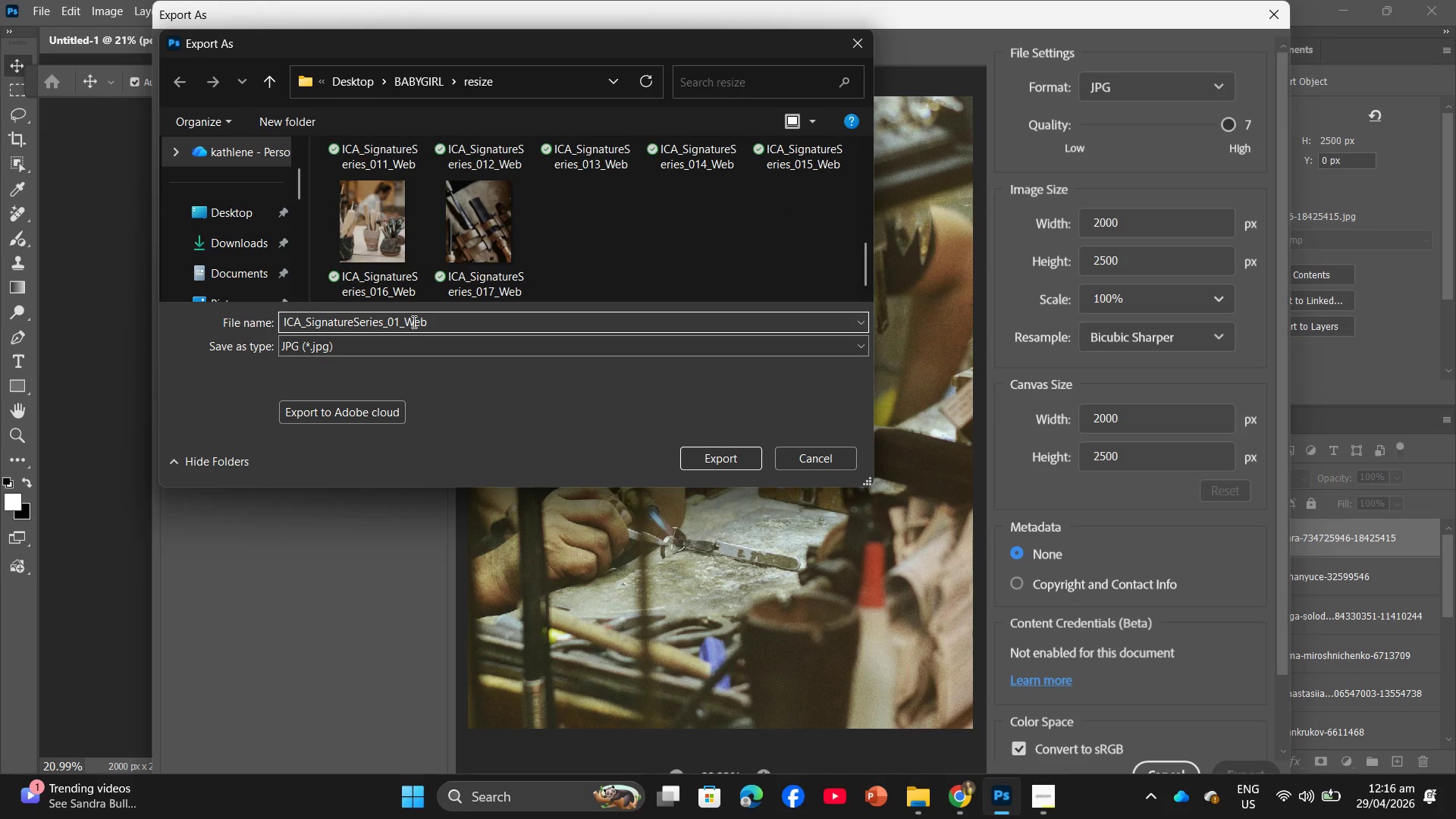 
key(Numpad8)
 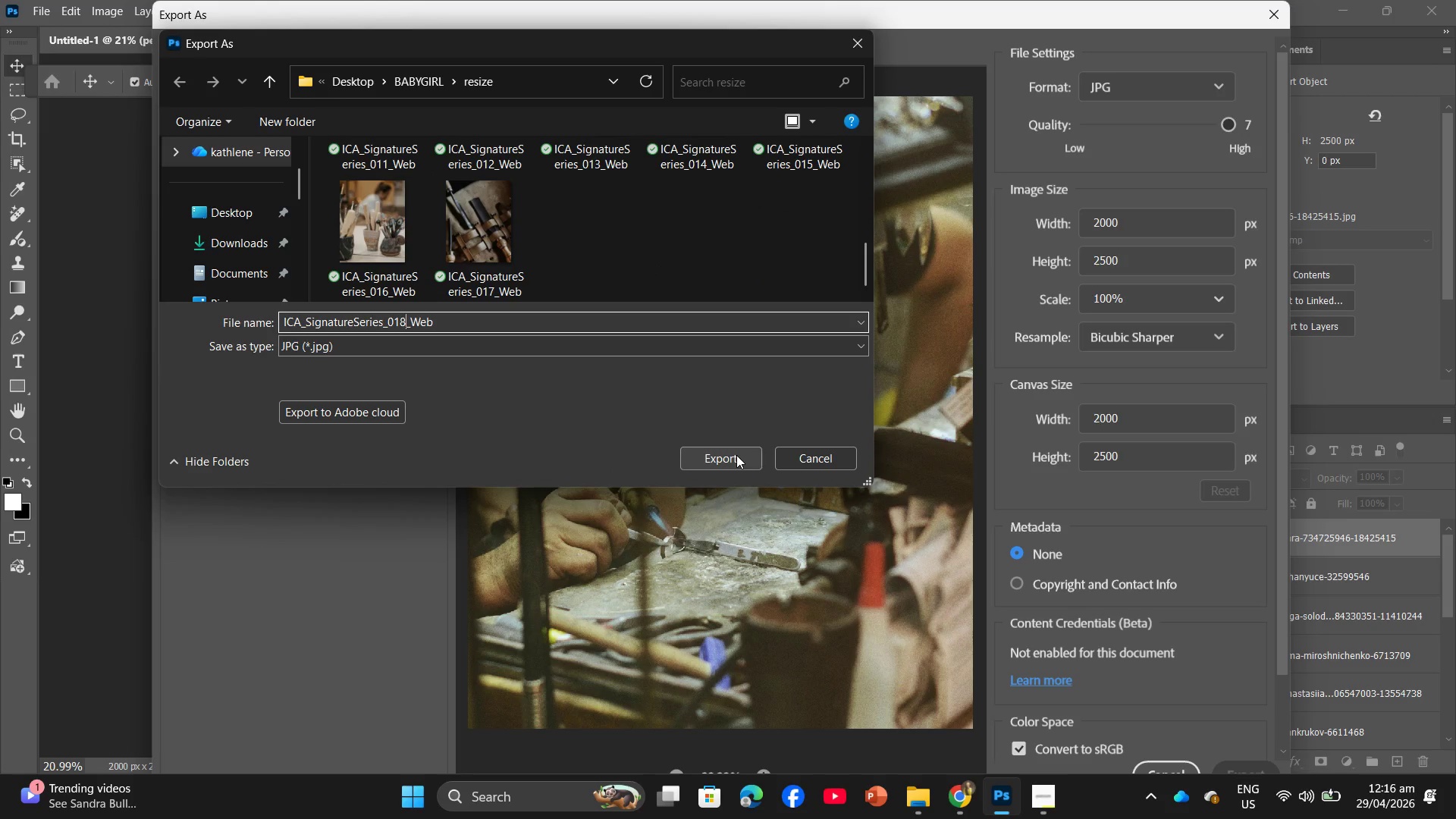 
left_click([736, 455])
 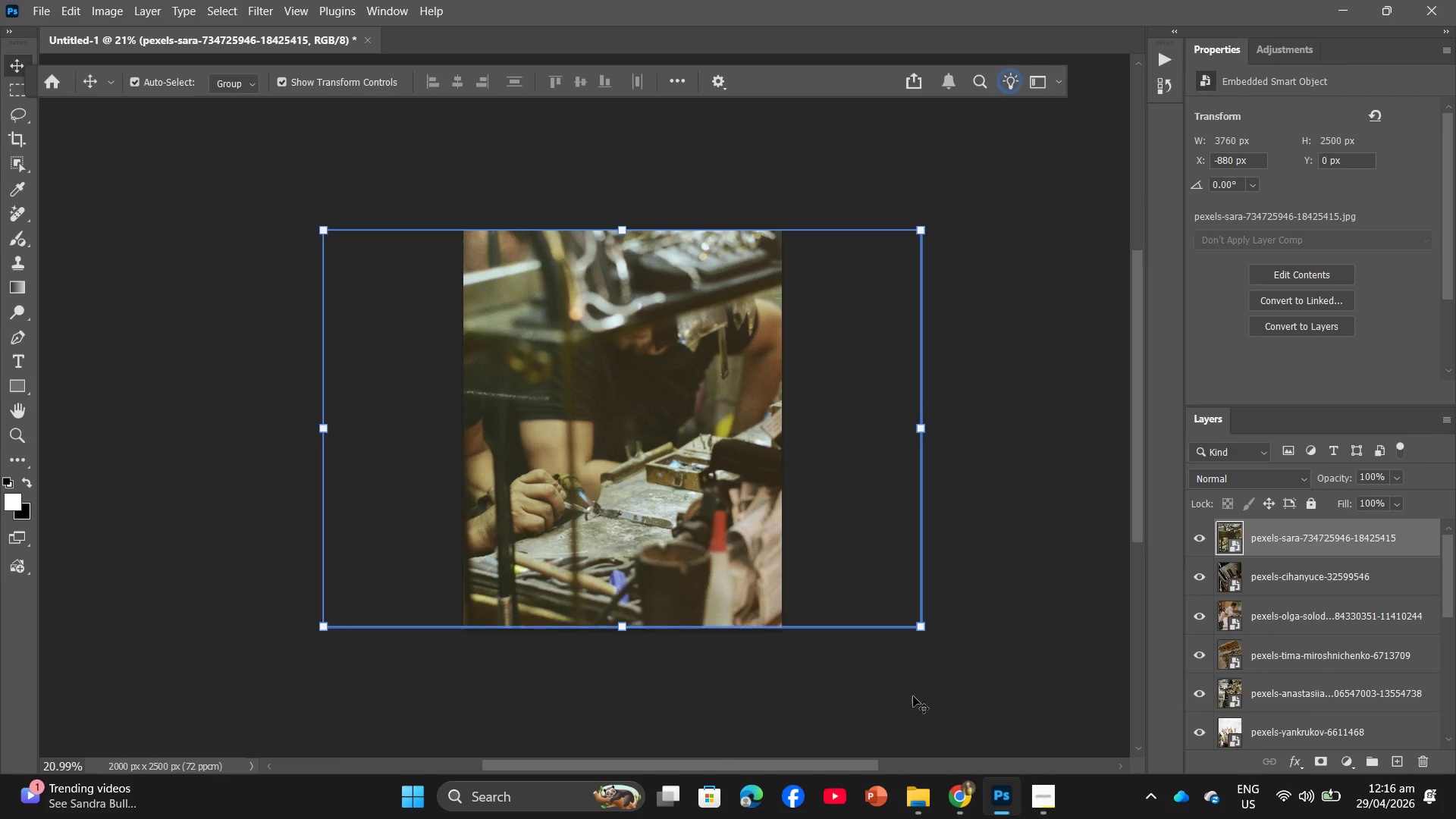 
left_click([964, 782])
 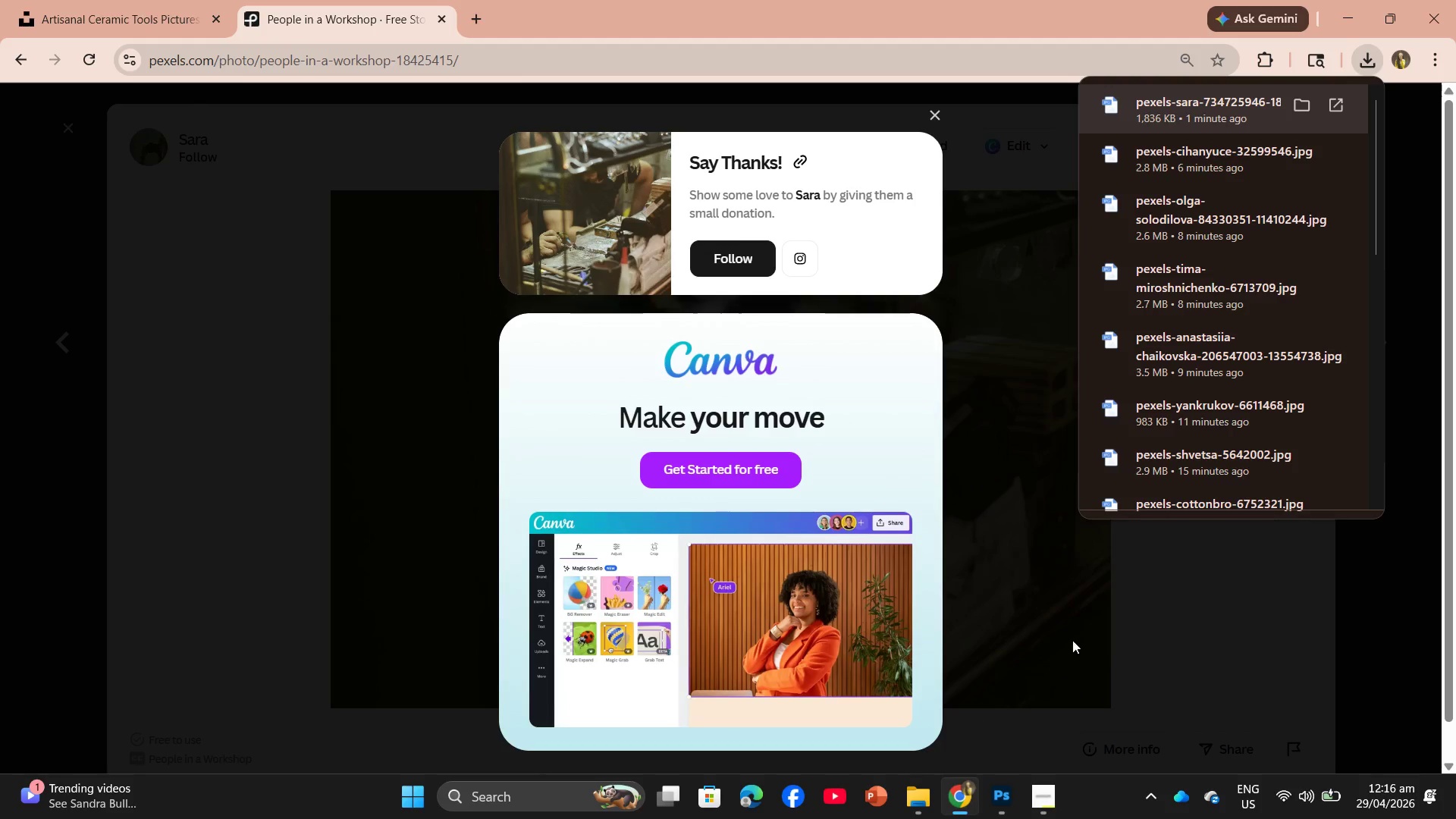 
left_click([1083, 635])
 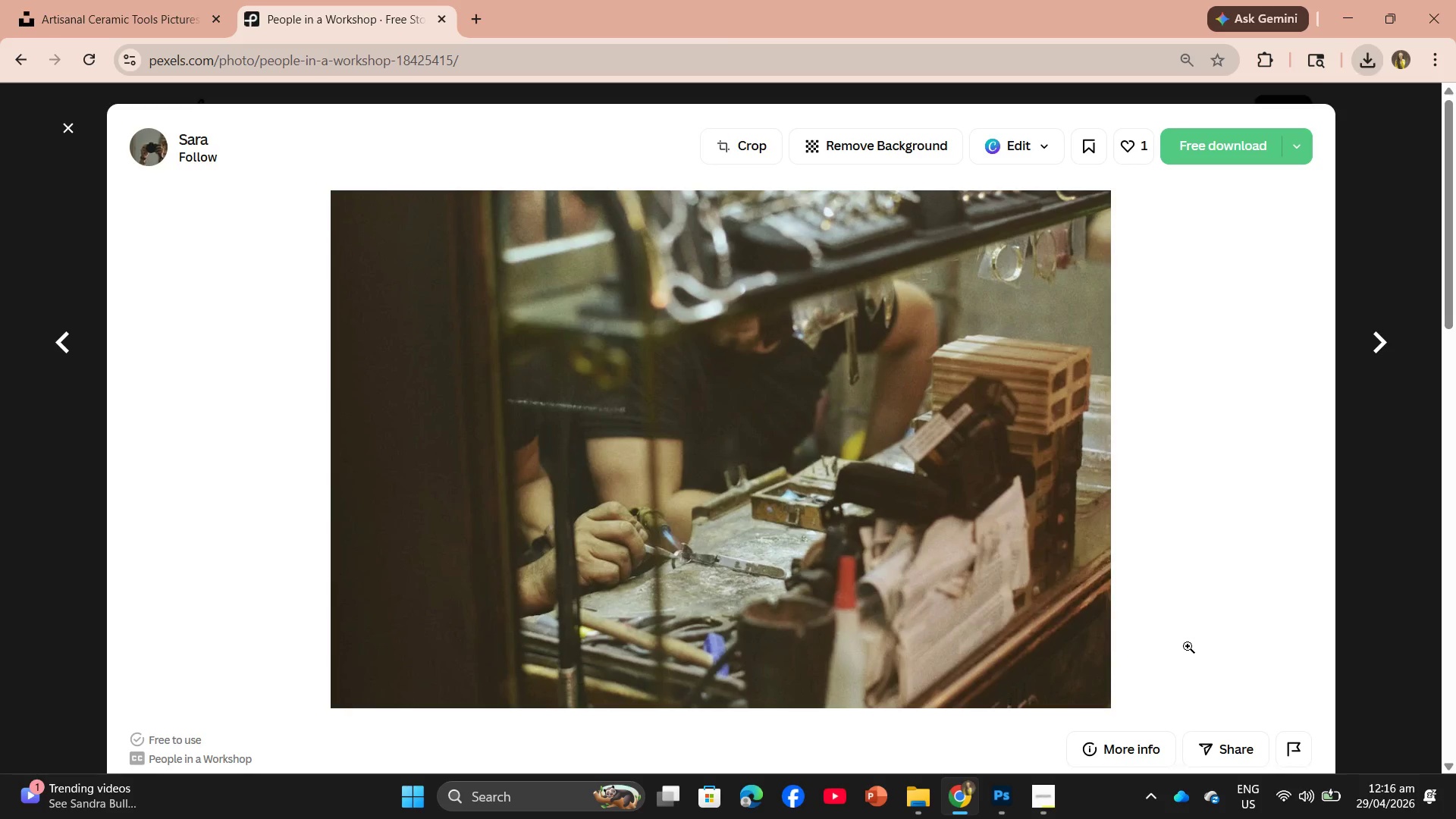 
scroll: coordinate [660, 582], scroll_direction: down, amount: 10.0
 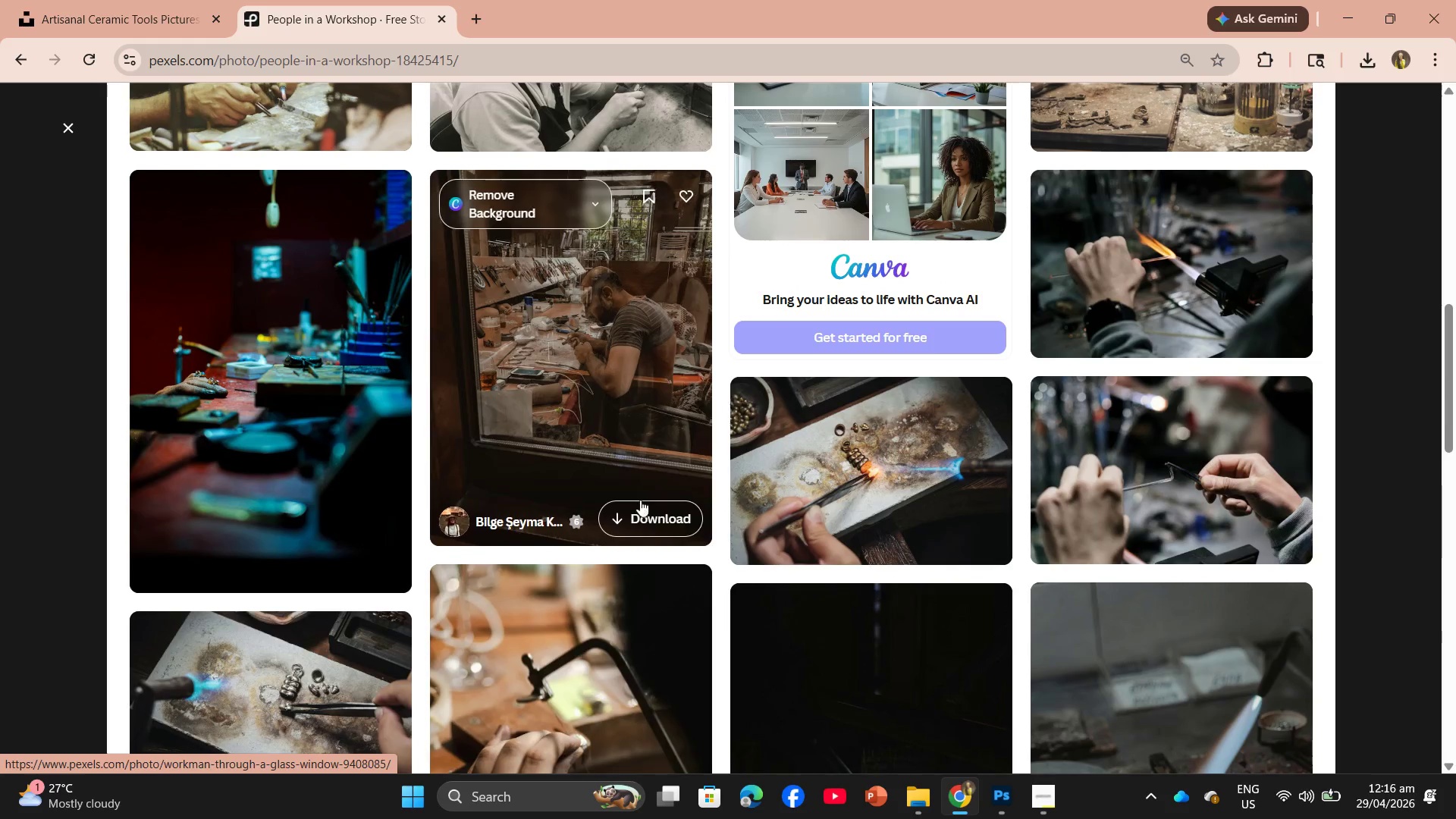 
left_click([642, 526])
 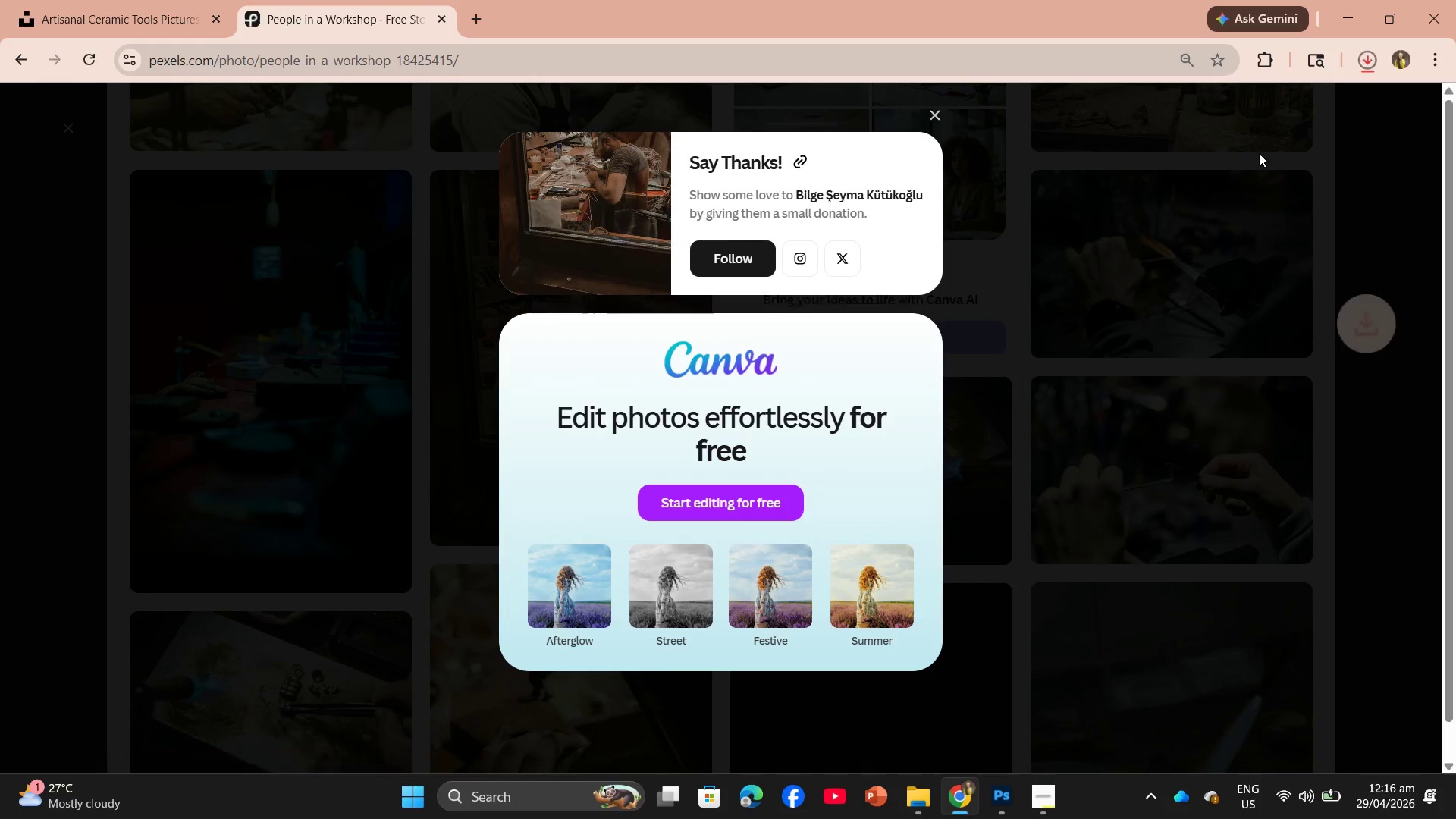 
mouse_move([1263, 140])
 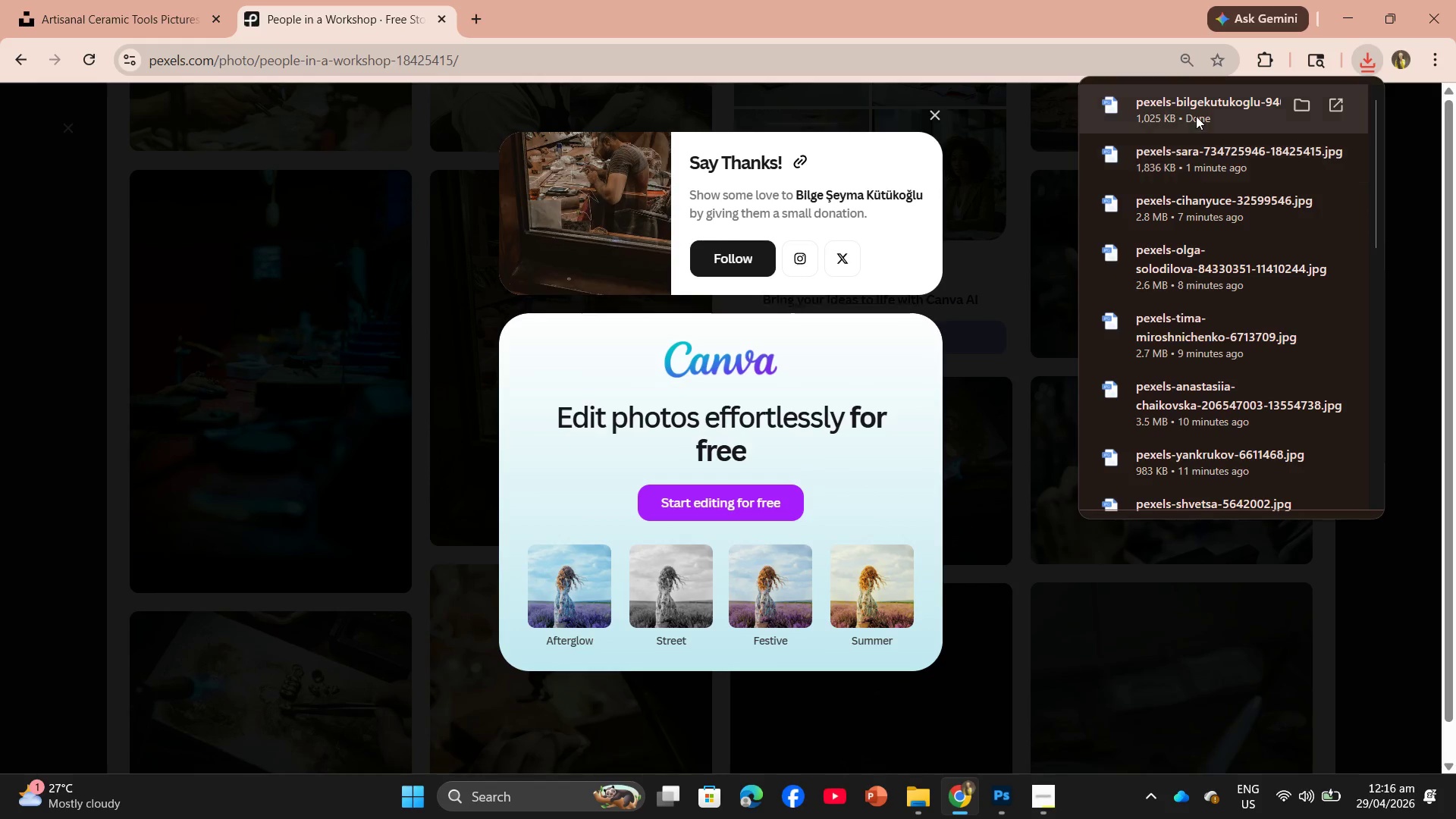 
left_click_drag(start_coordinate=[1196, 116], to_coordinate=[614, 425])
 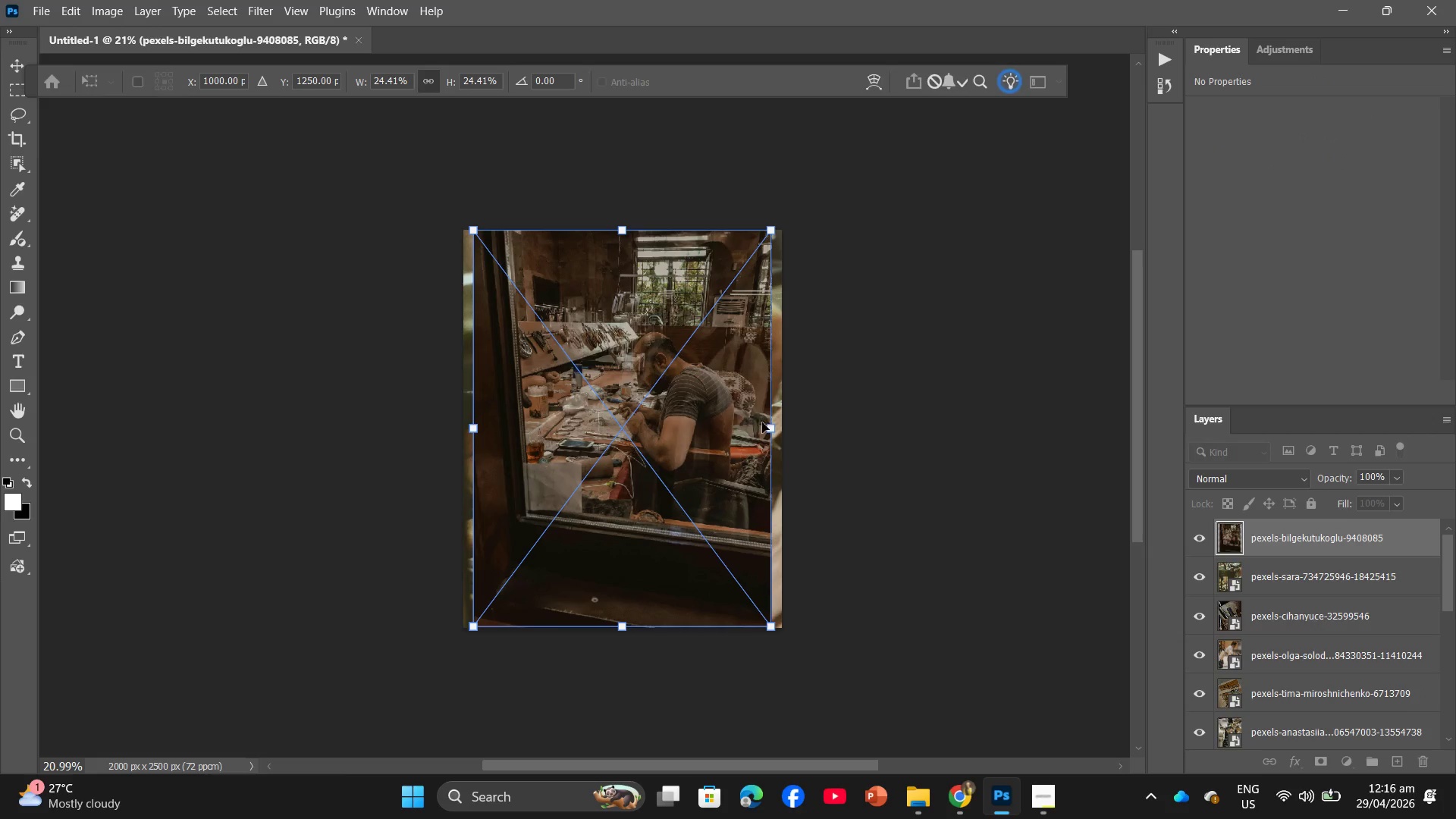 
left_click_drag(start_coordinate=[768, 431], to_coordinate=[783, 428])
 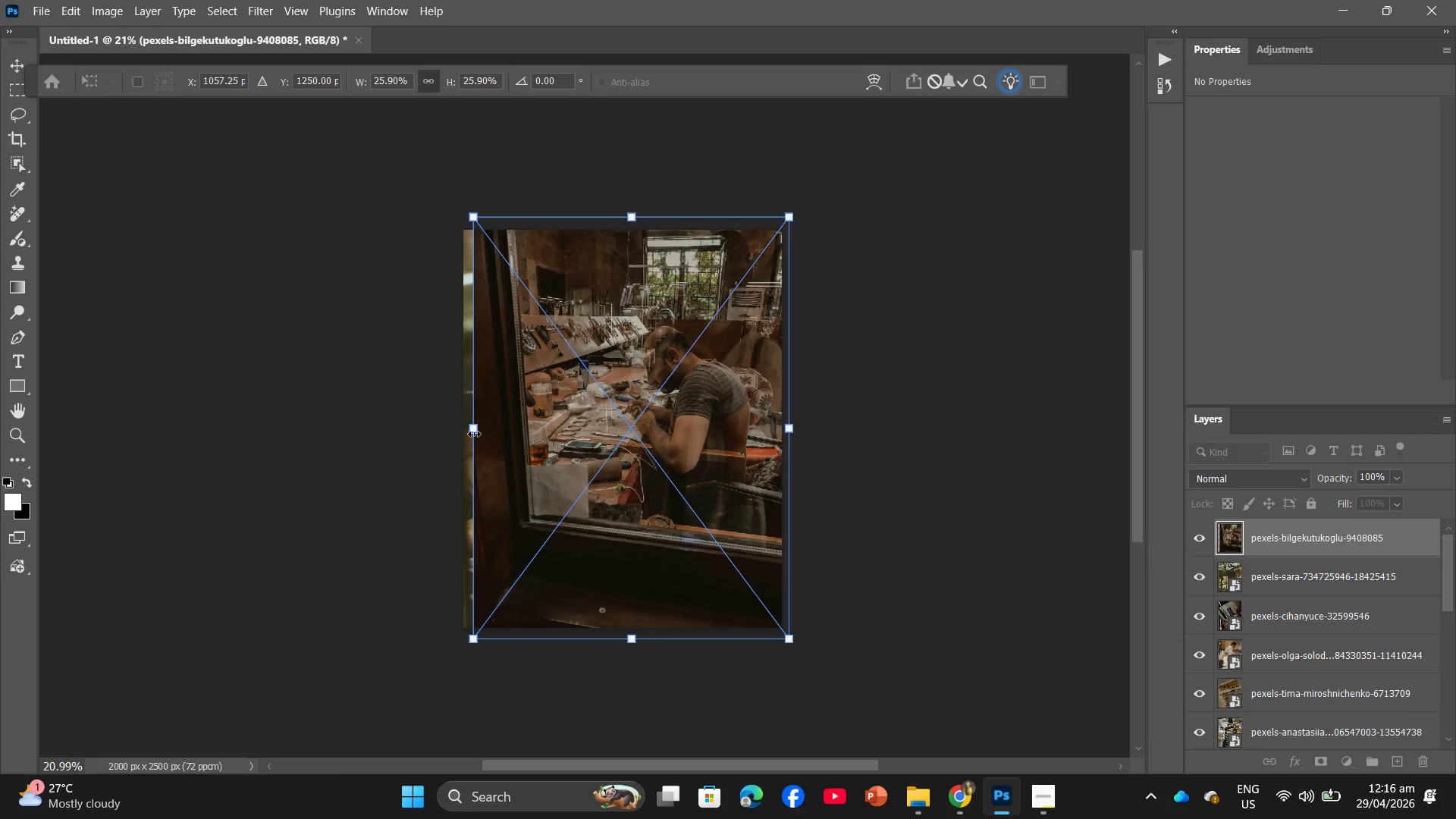 
left_click_drag(start_coordinate=[474, 431], to_coordinate=[452, 434])
 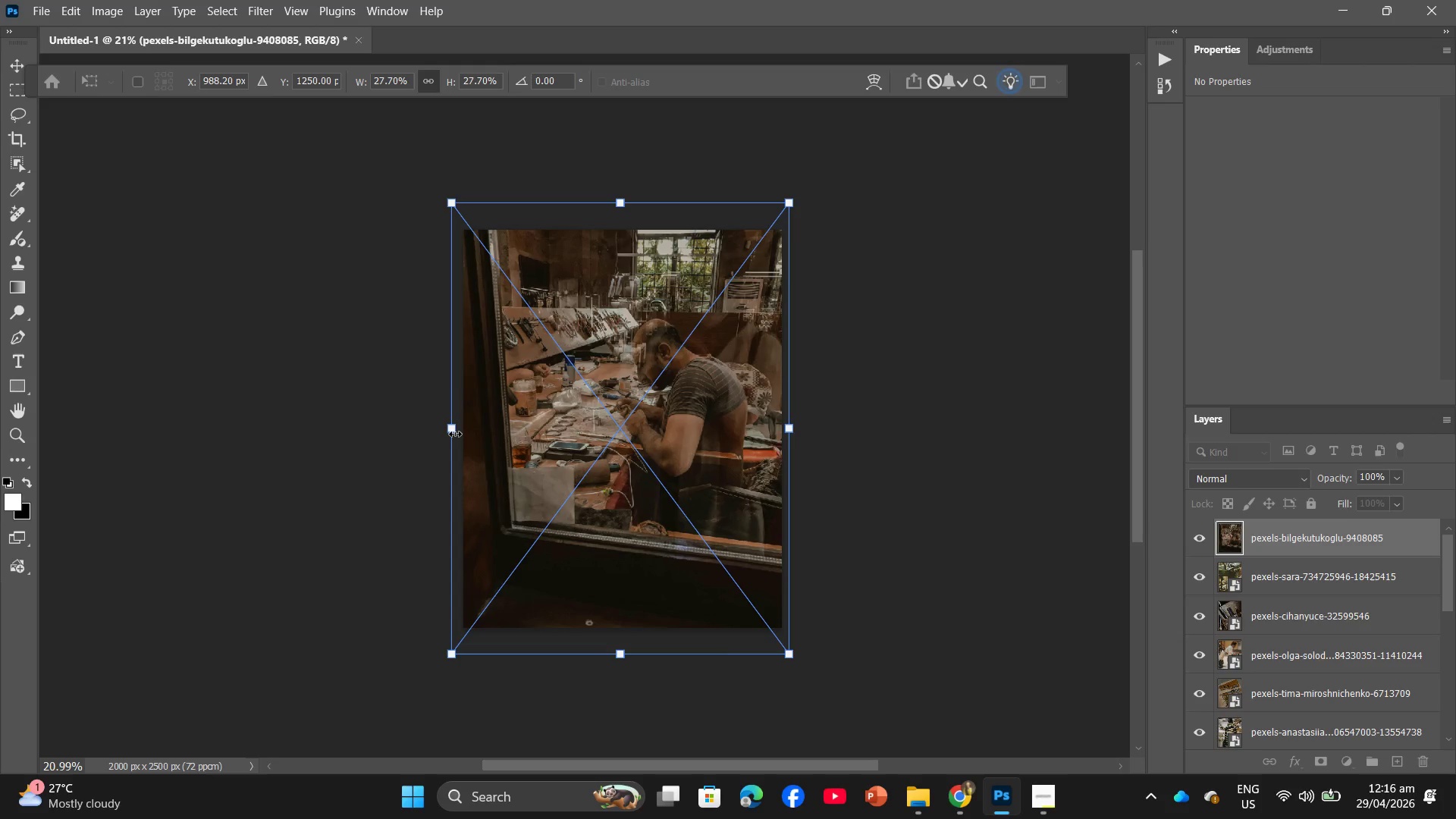 
key(Enter)
 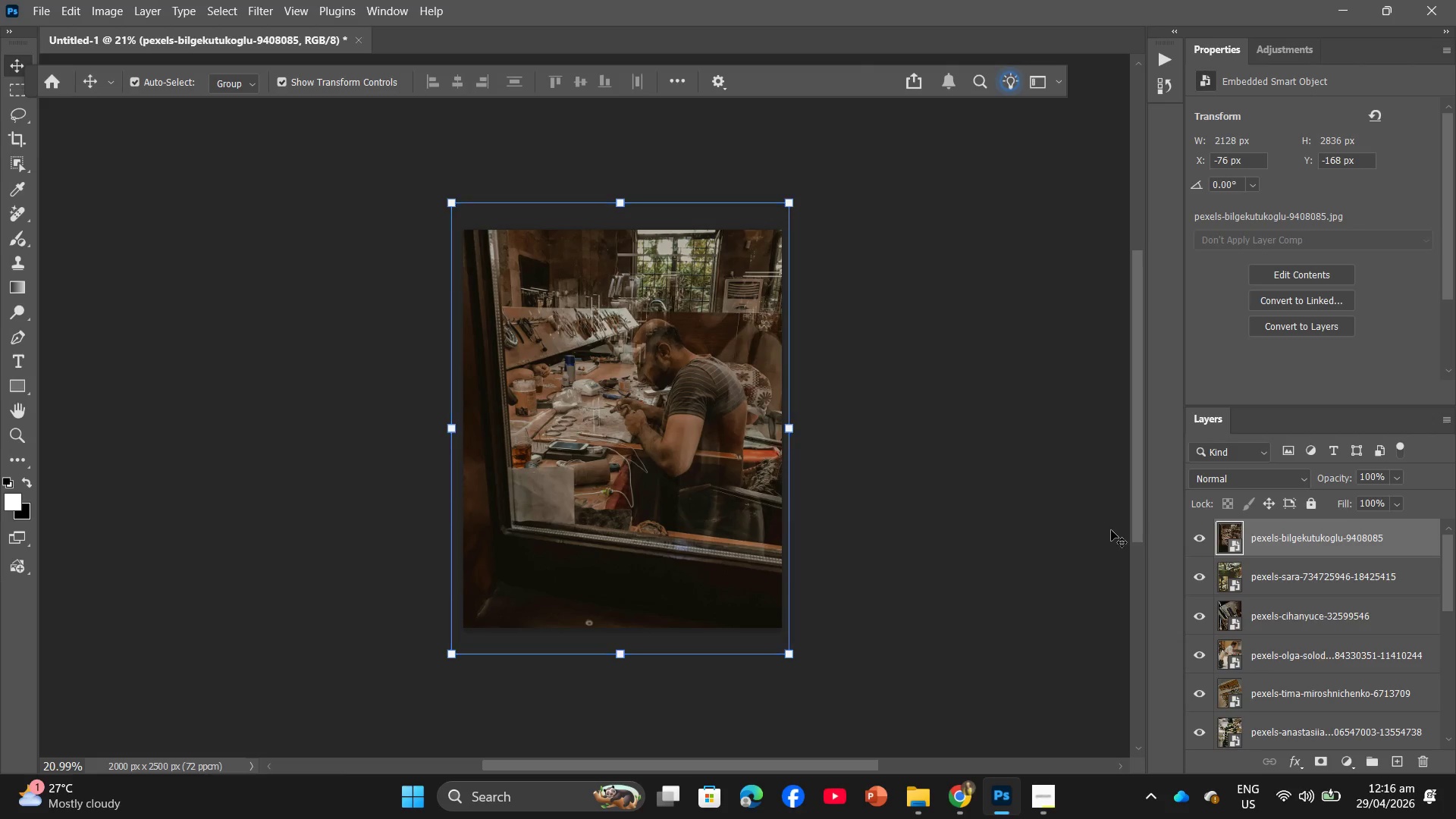 
left_click([1002, 531])
 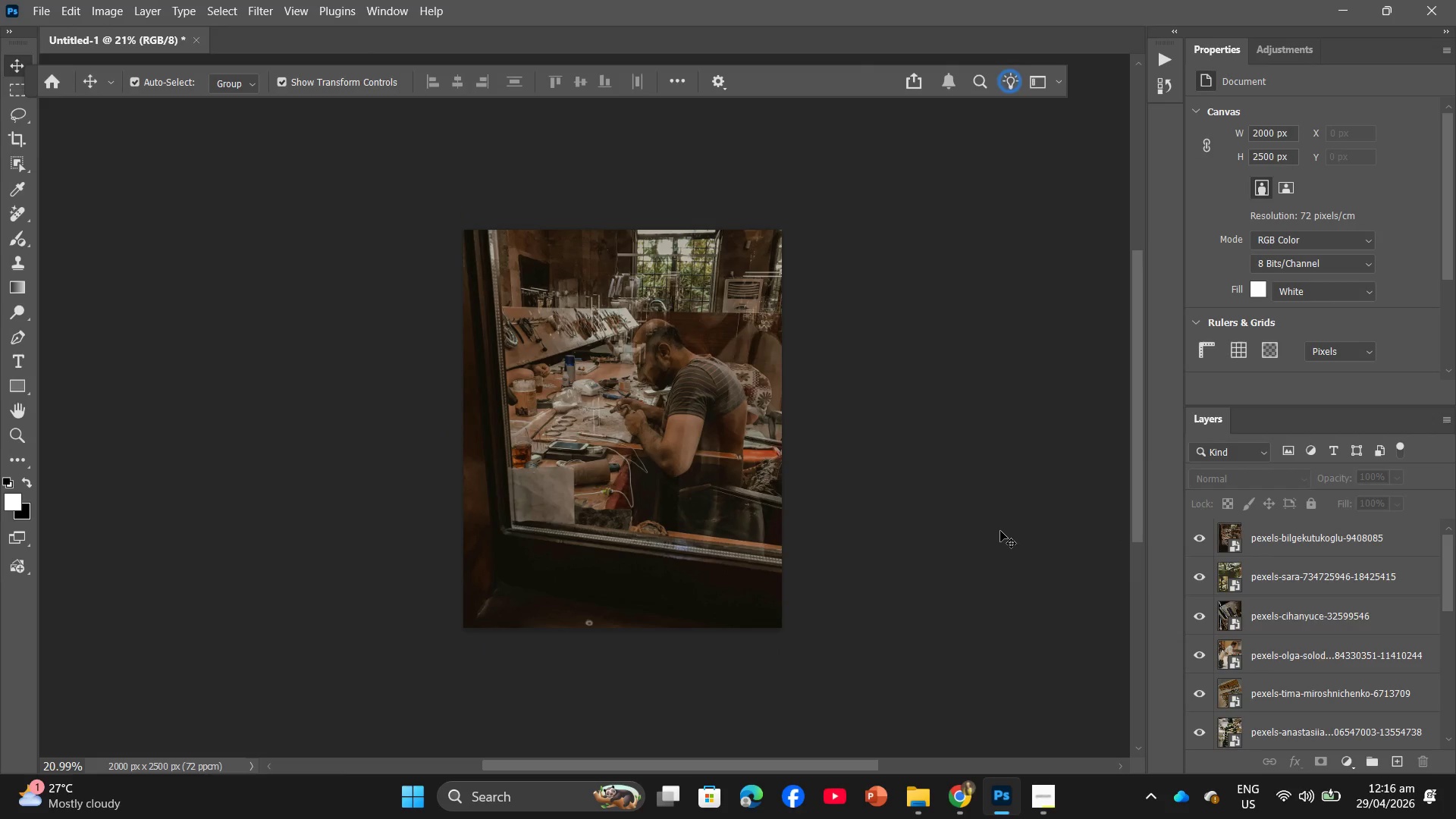 
key(Alt+Control+Shift+W)
 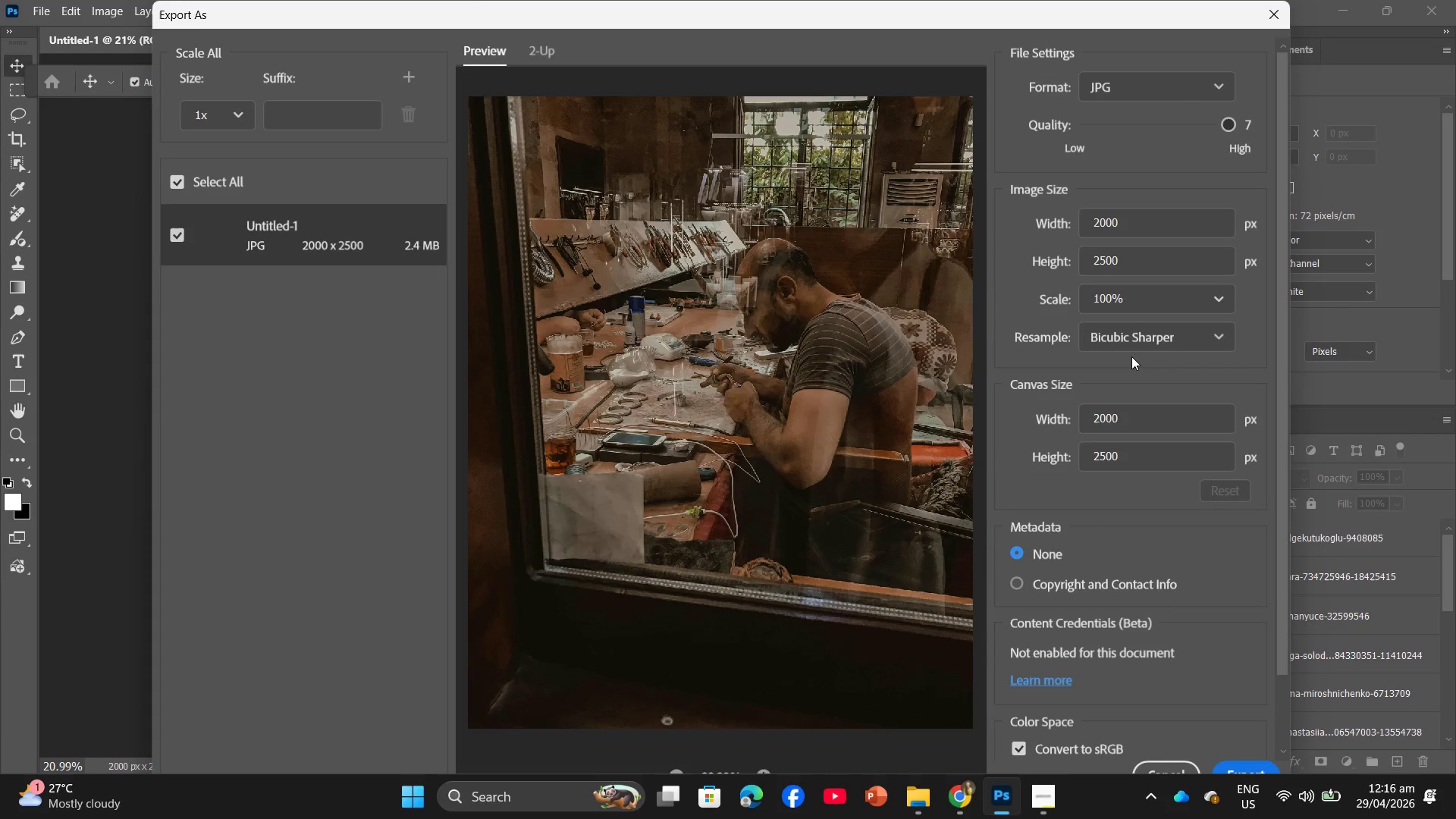 
left_click([1147, 344])
 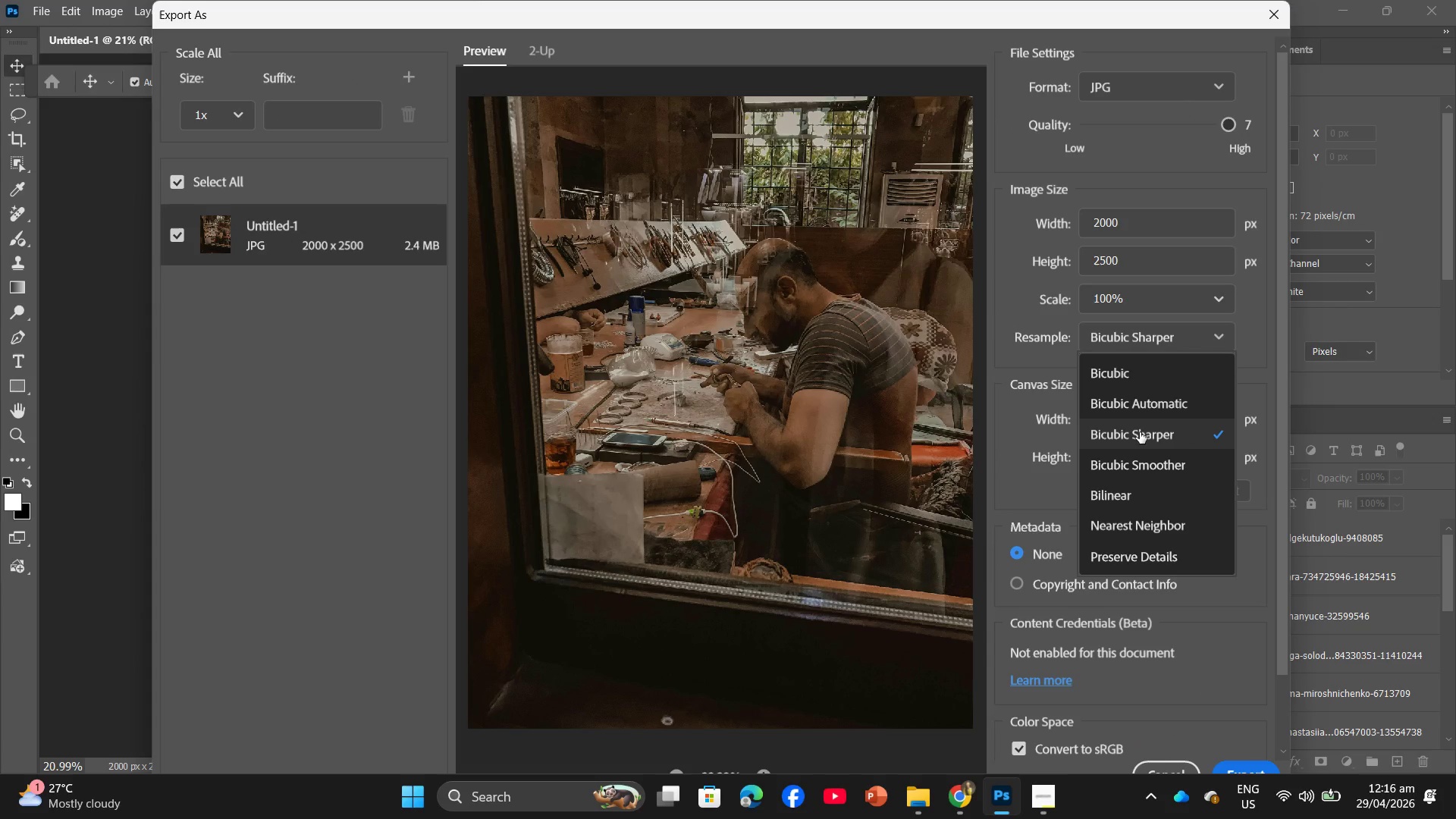 
left_click([1140, 432])
 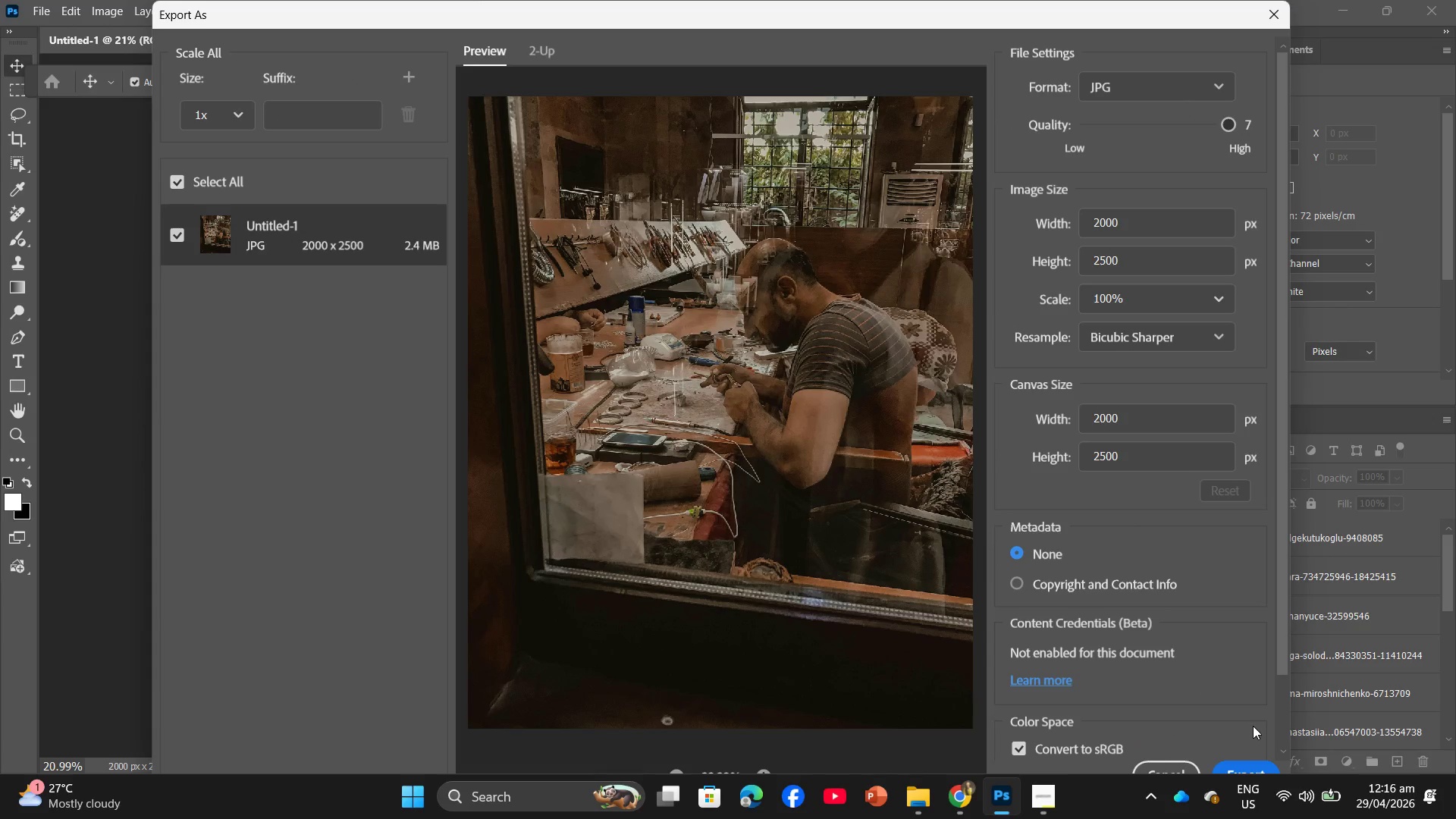 
left_click([1239, 765])
 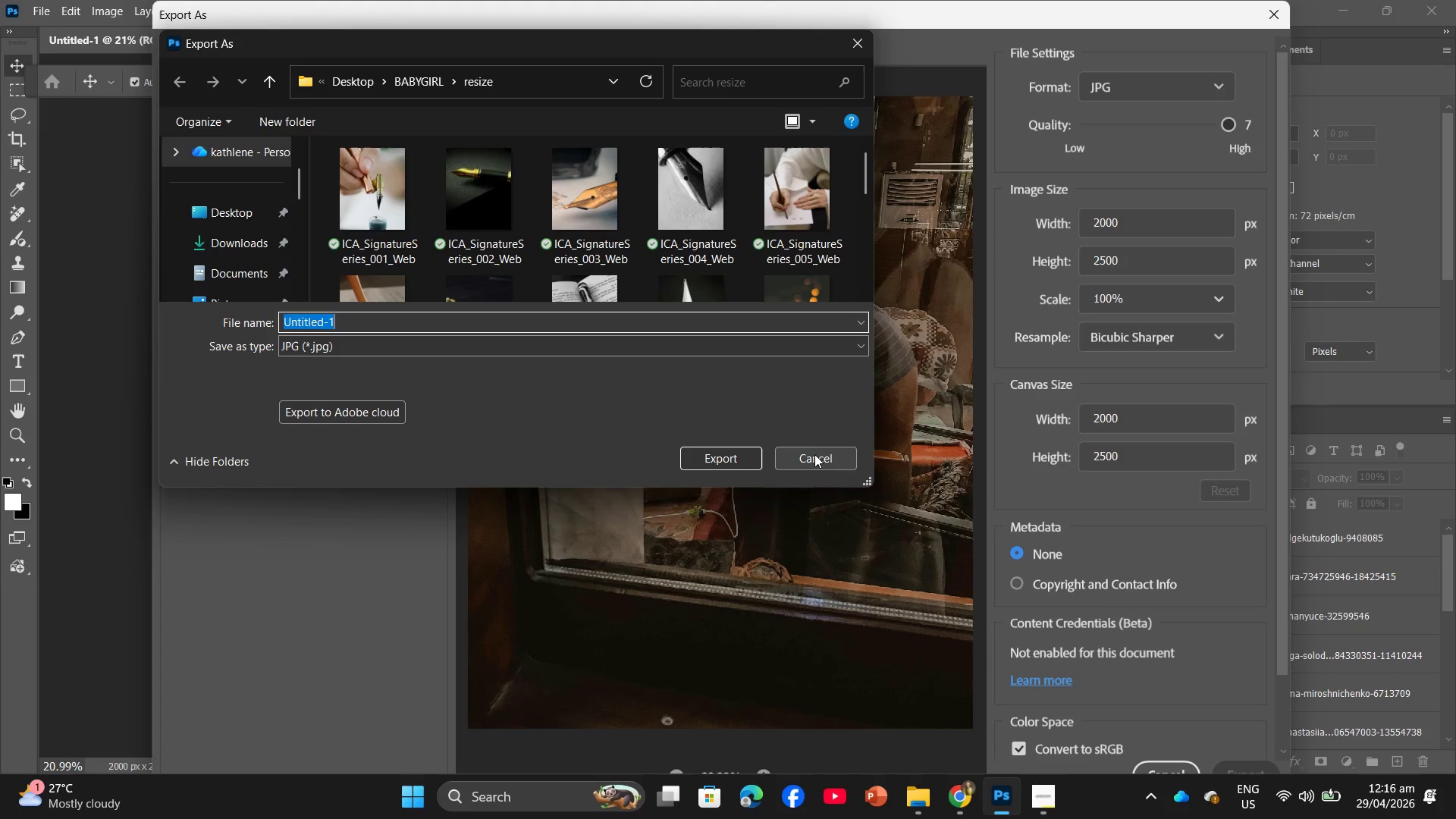 
left_click([603, 256])
 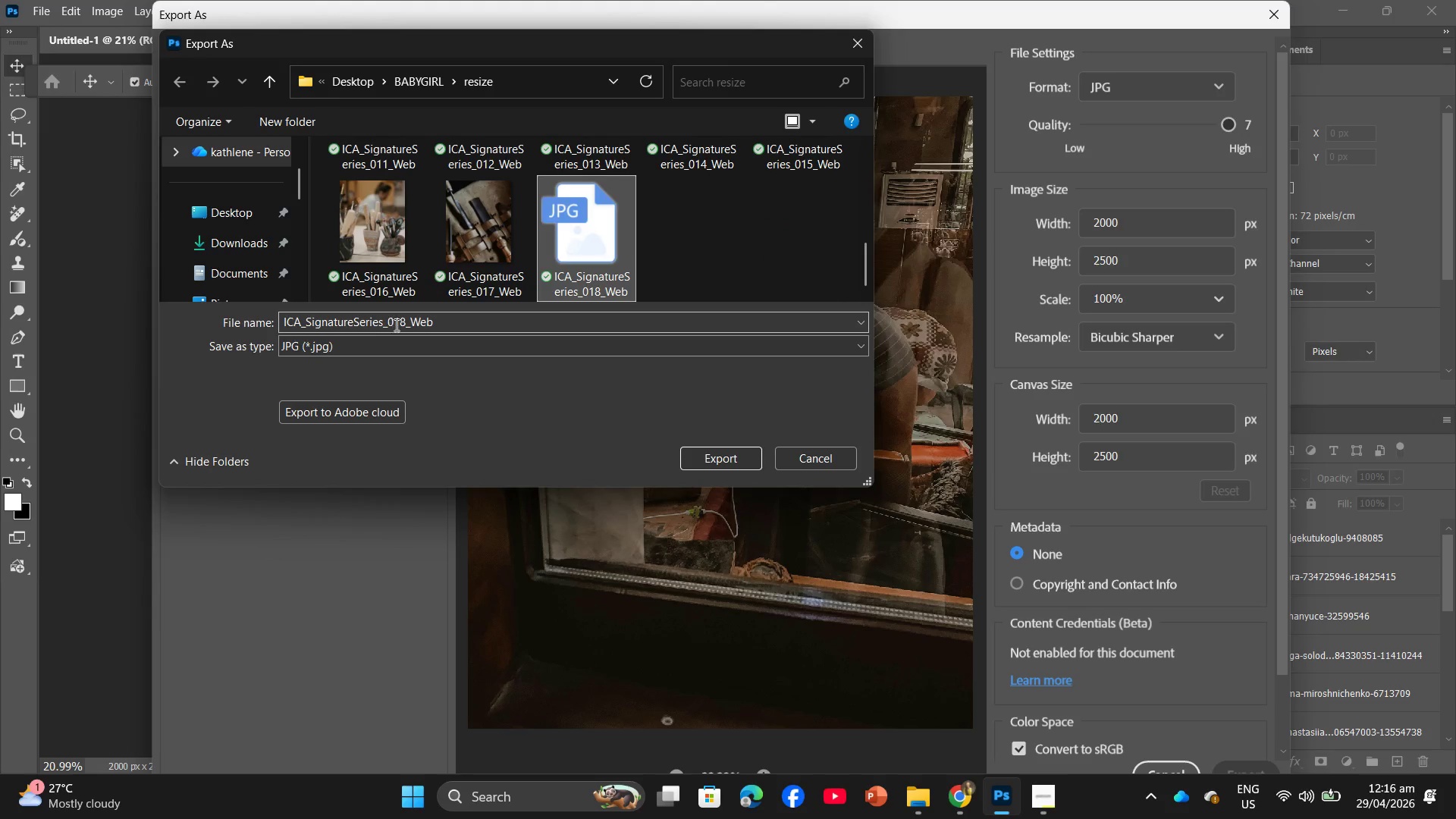 
scroll: coordinate [672, 249], scroll_direction: down, amount: 7.0
 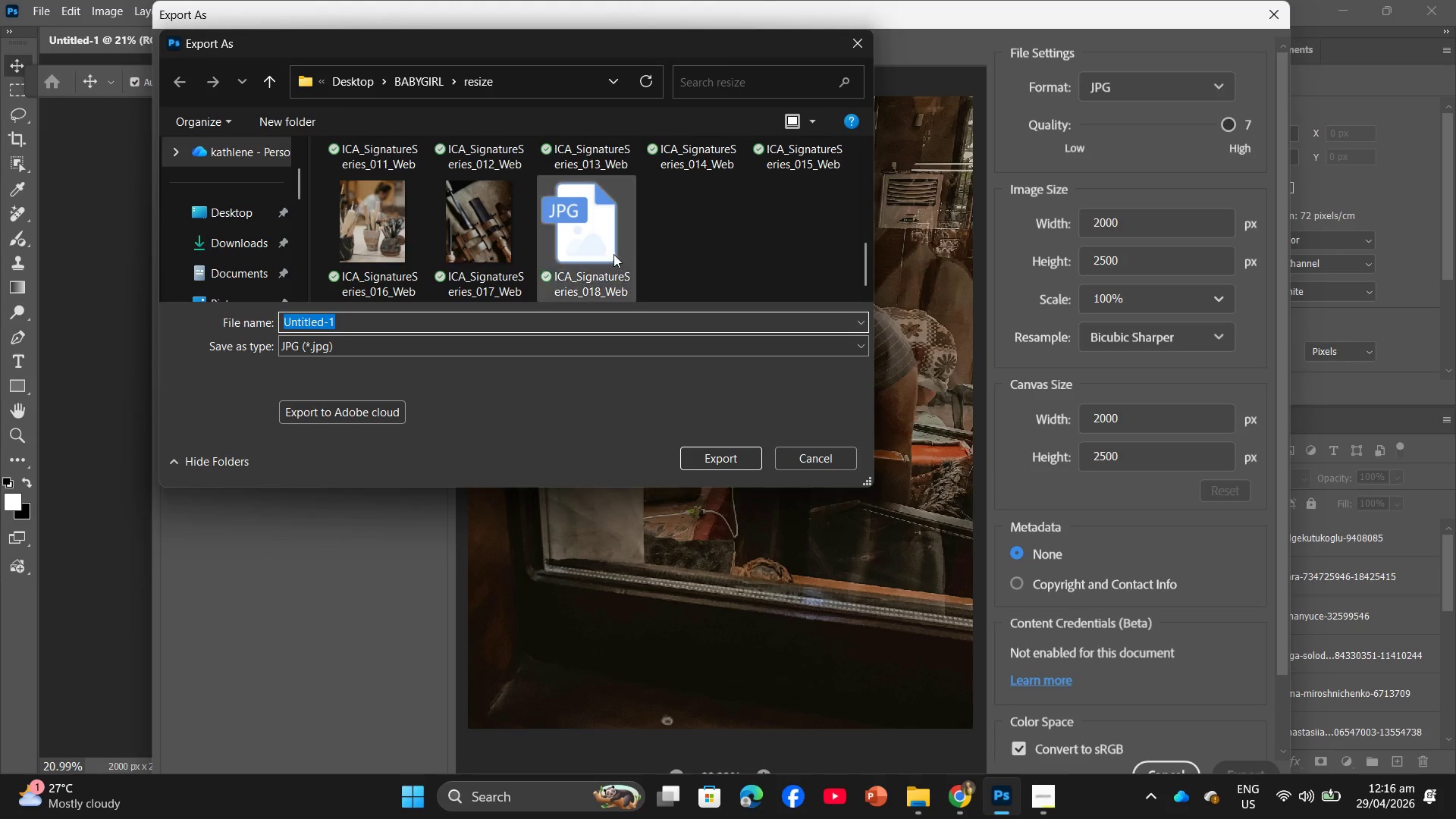 
left_click([406, 320])
 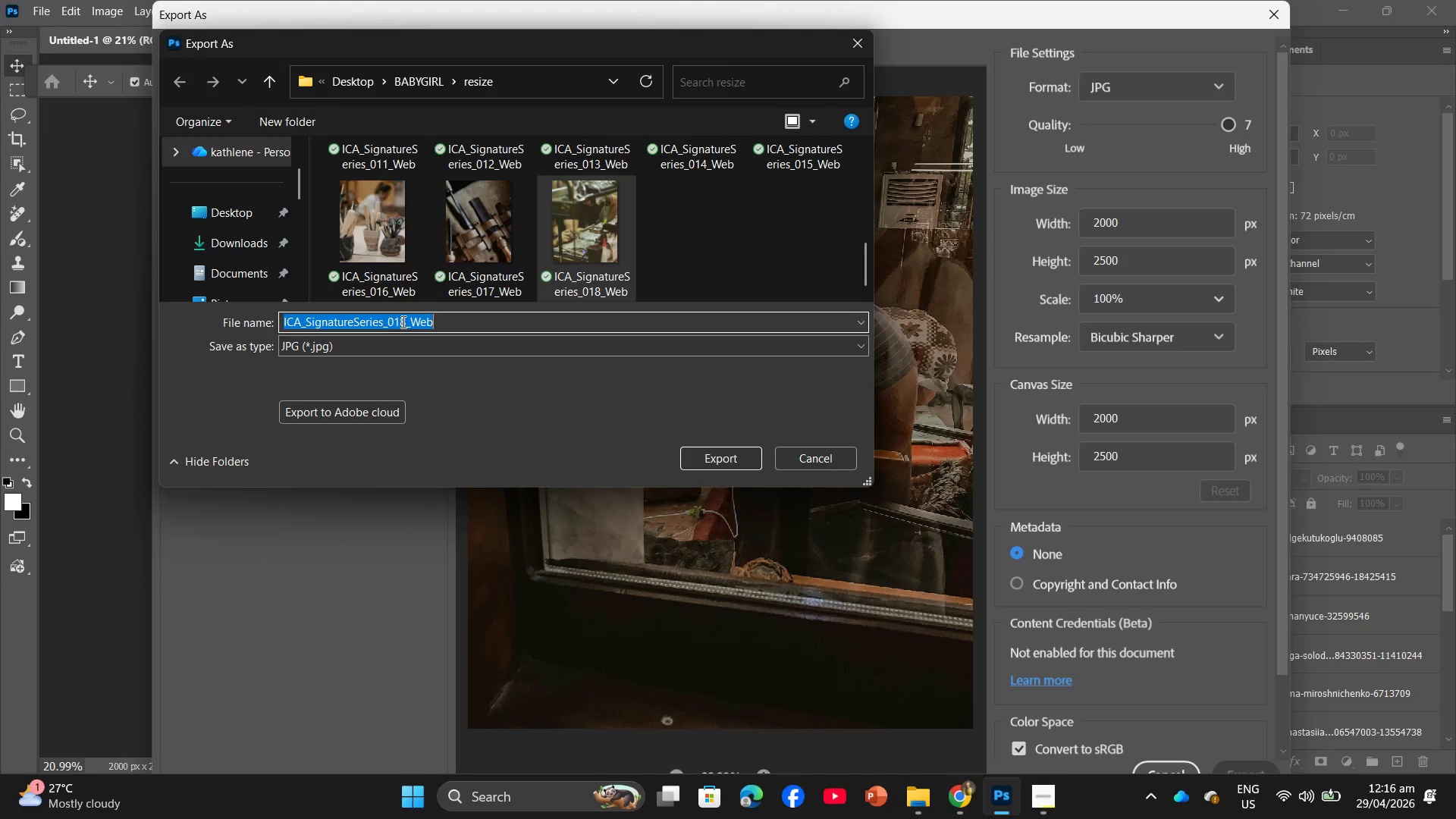 
left_click([403, 322])
 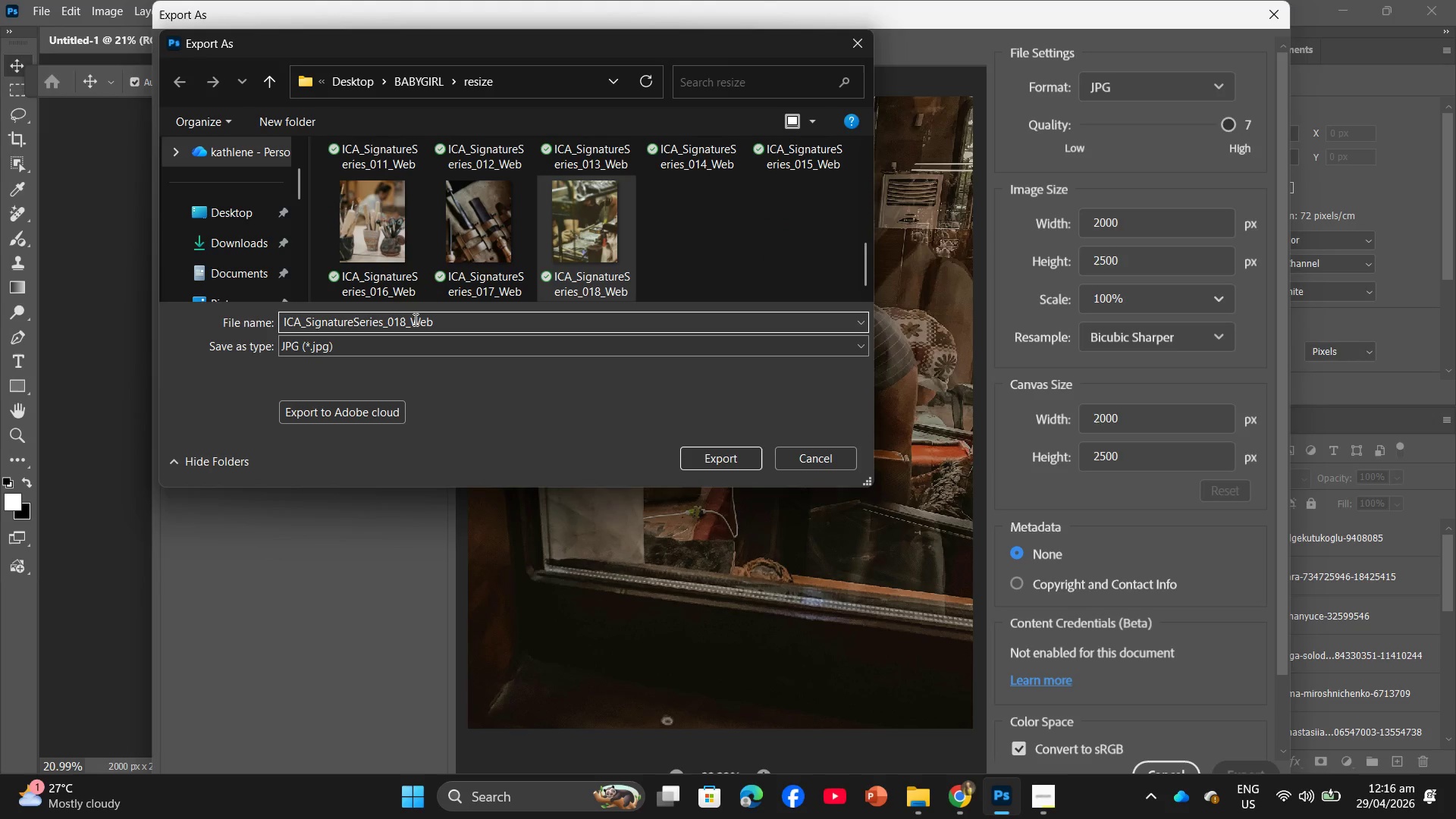 
key(Backspace)
 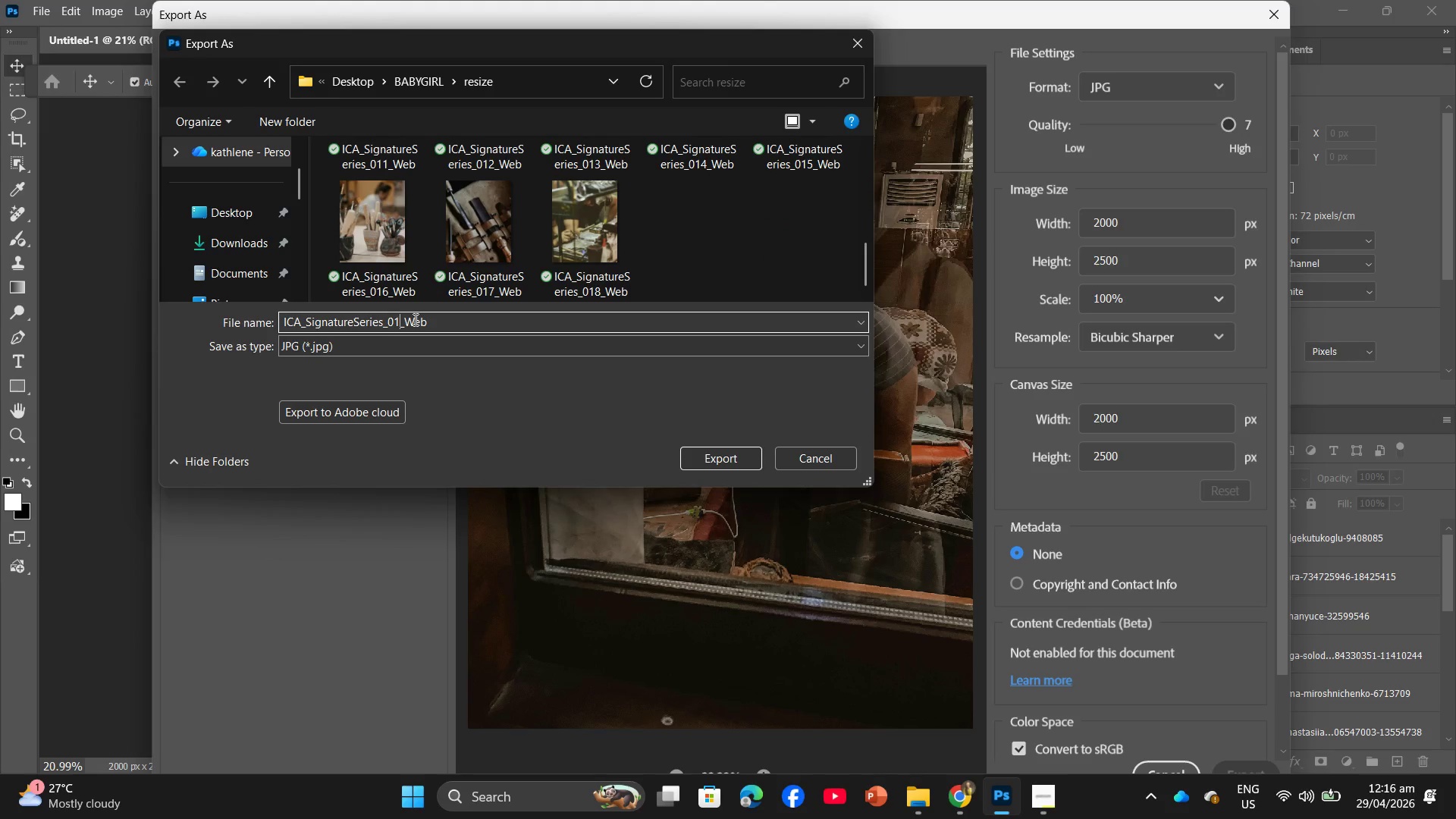 
key(Numpad9)
 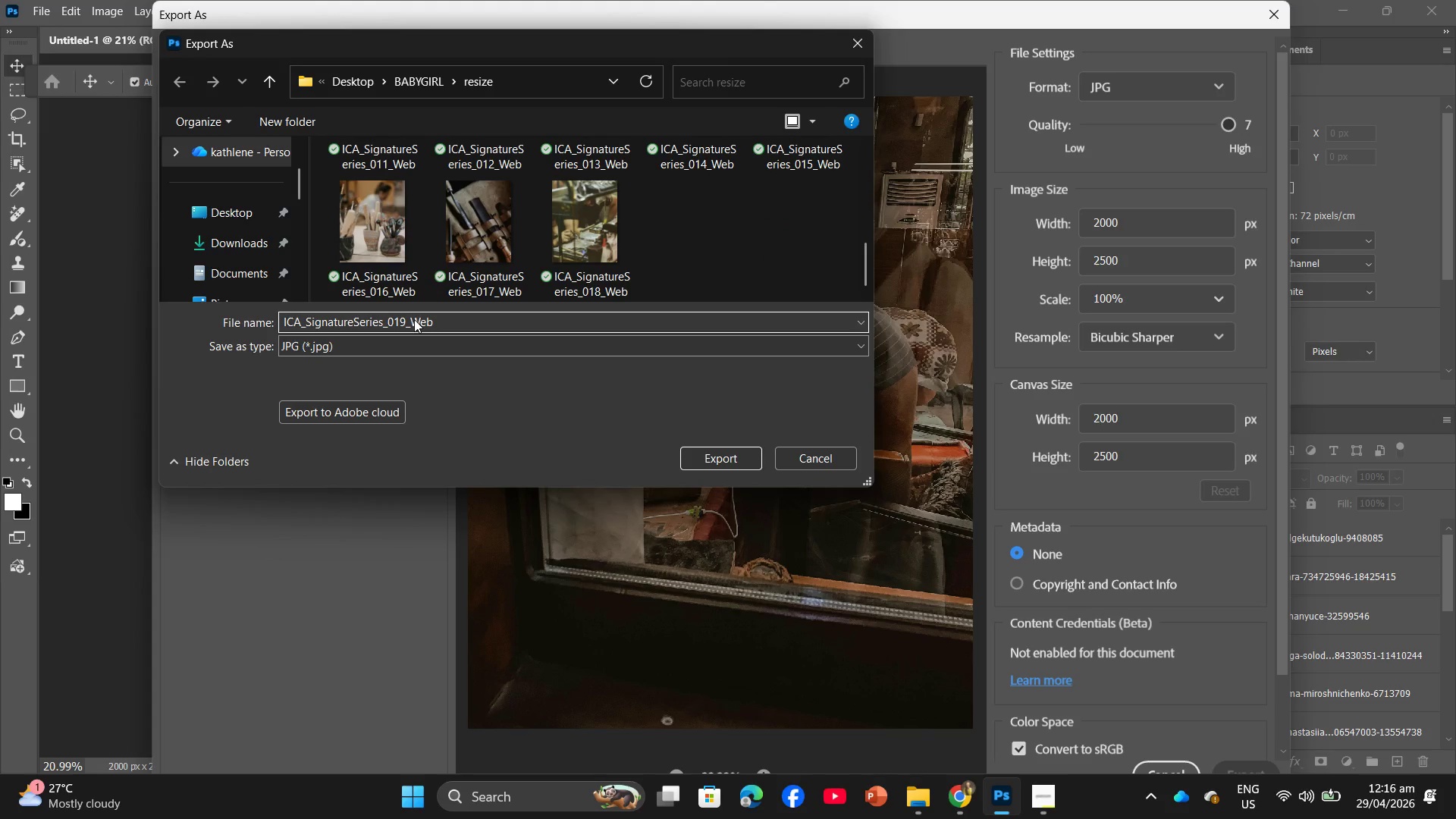 
key(NumpadEnter)
 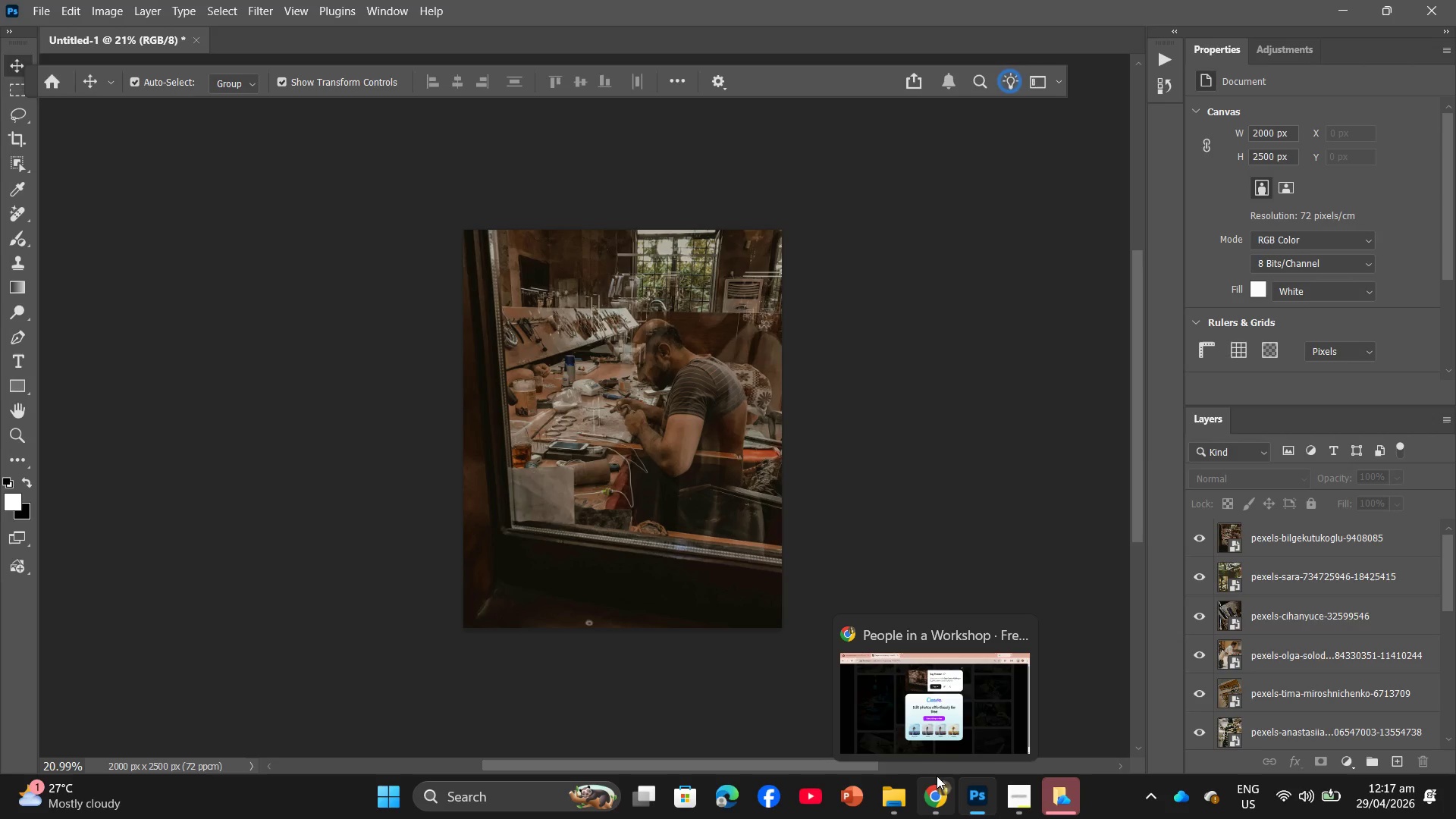 
wait(36.61)
 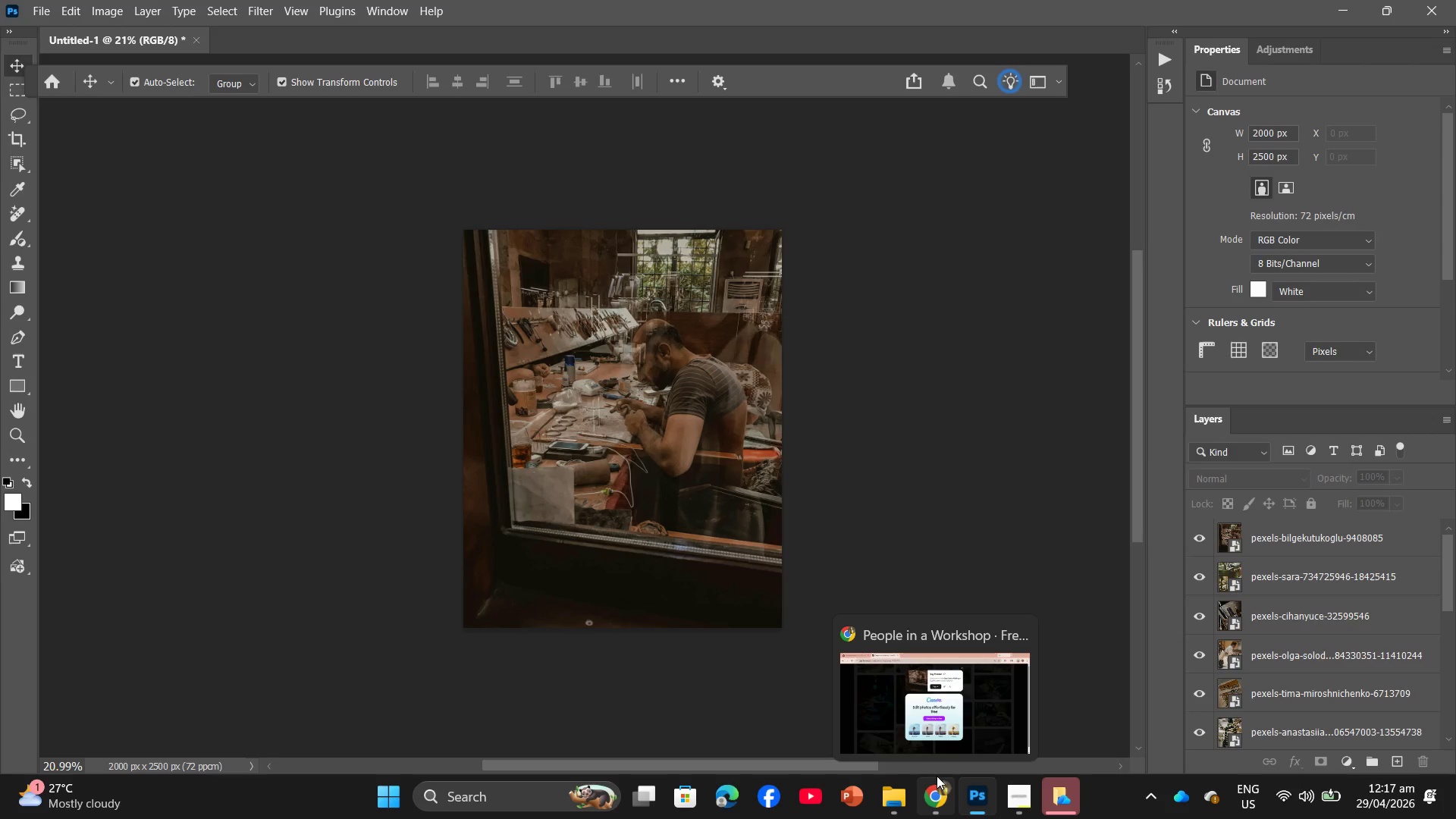 
left_click([893, 802])
 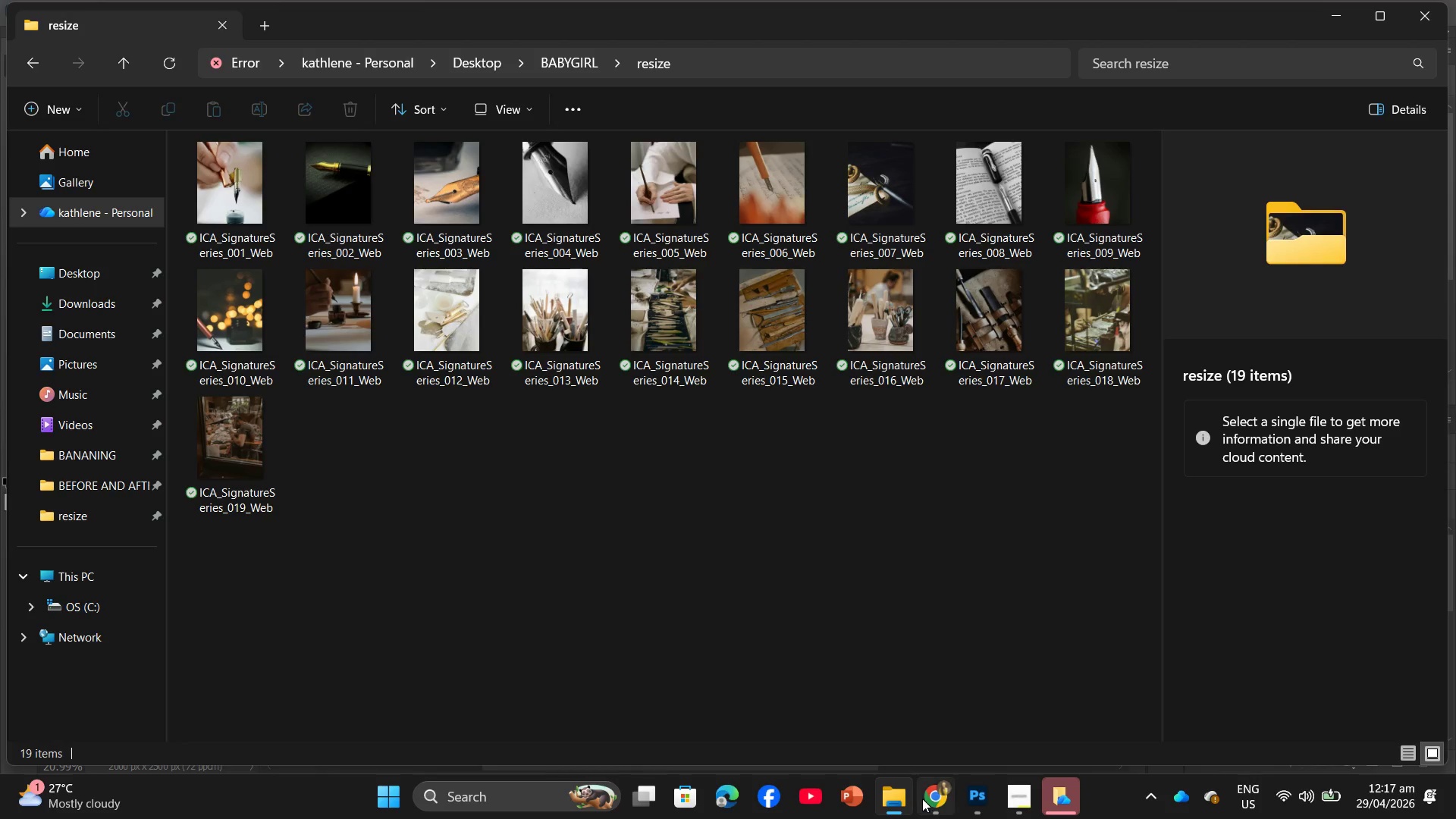 
left_click([939, 799])
 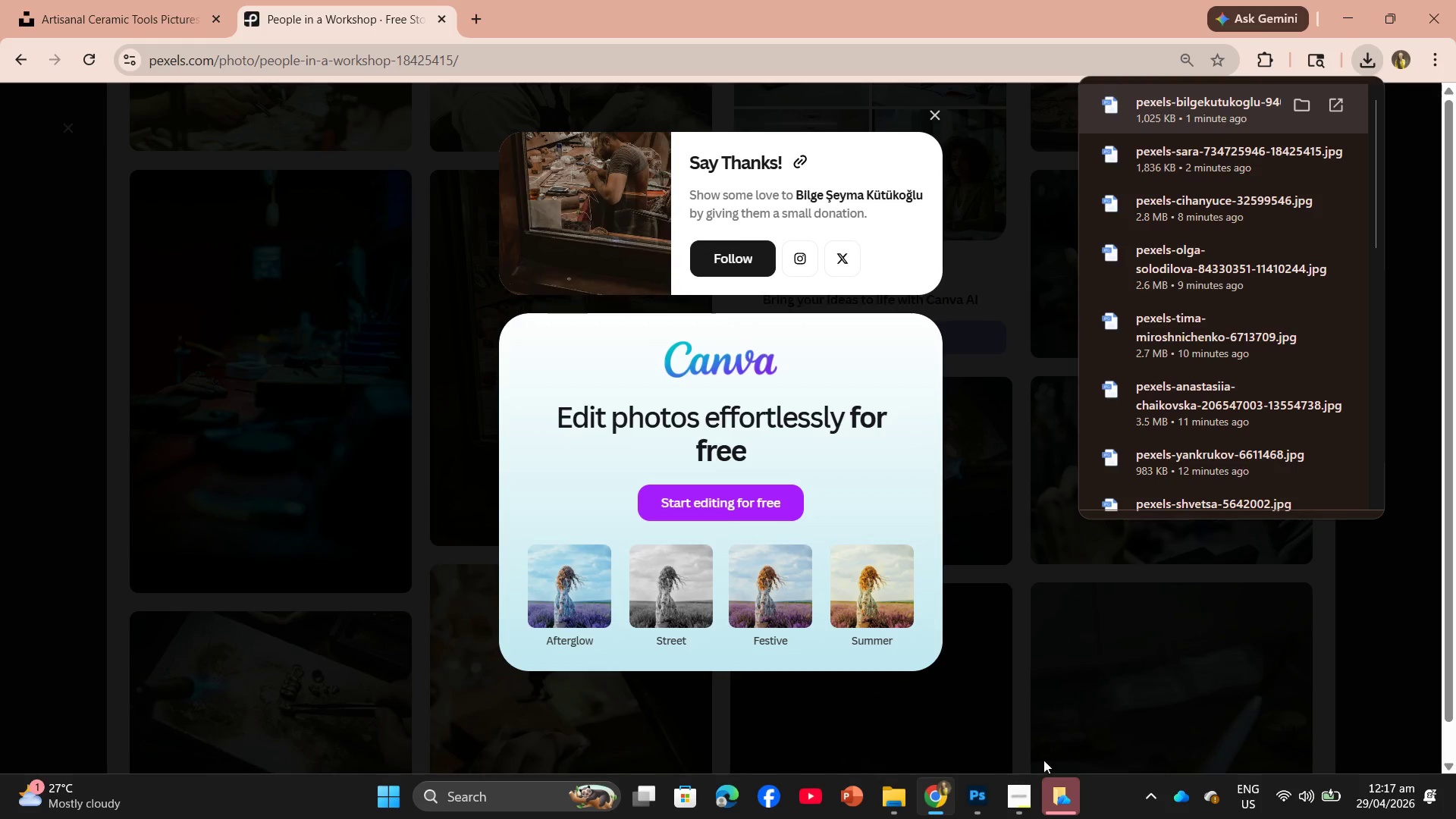 
left_click([1056, 752])
 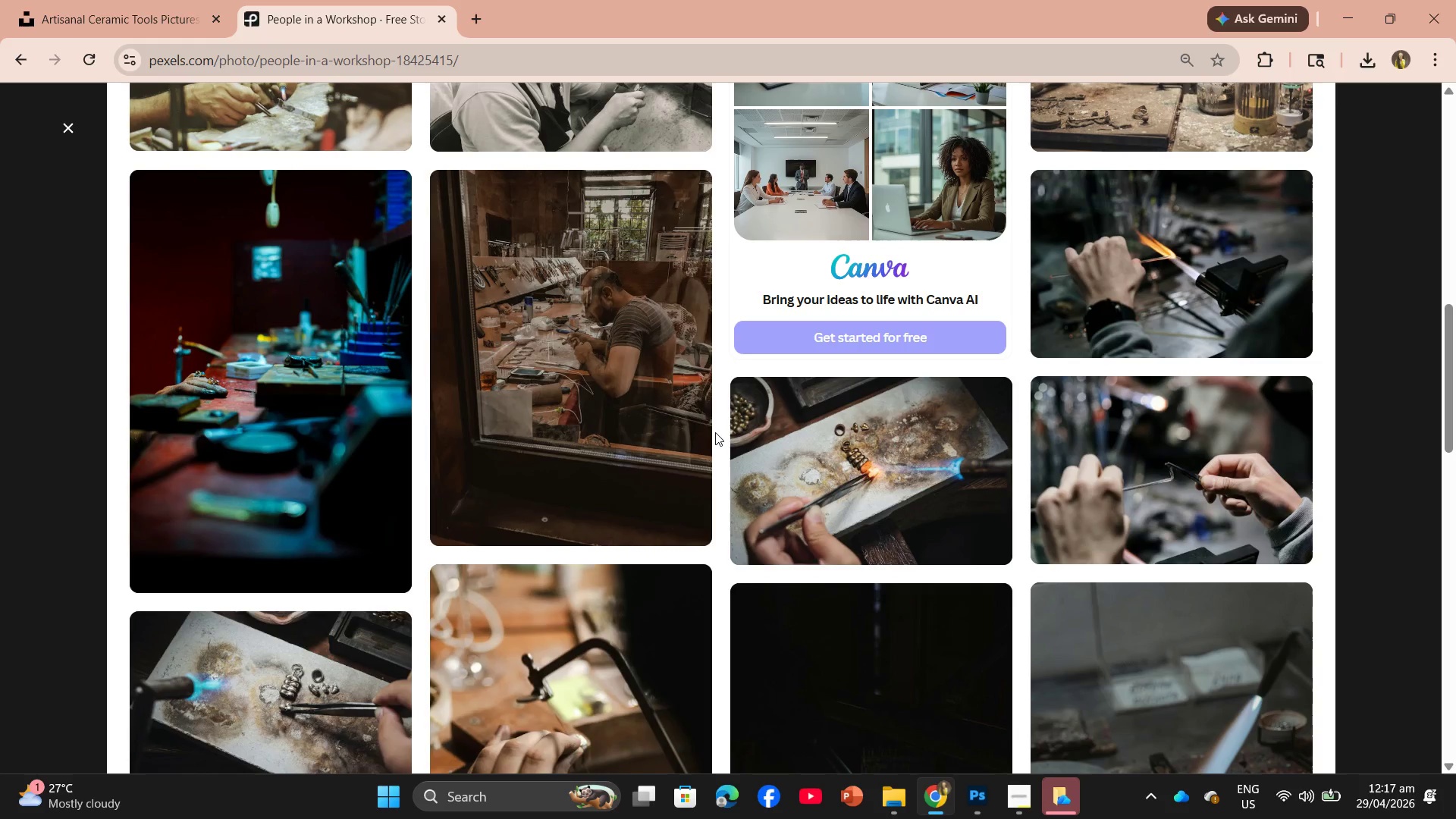 
scroll: coordinate [711, 433], scroll_direction: down, amount: 3.0
 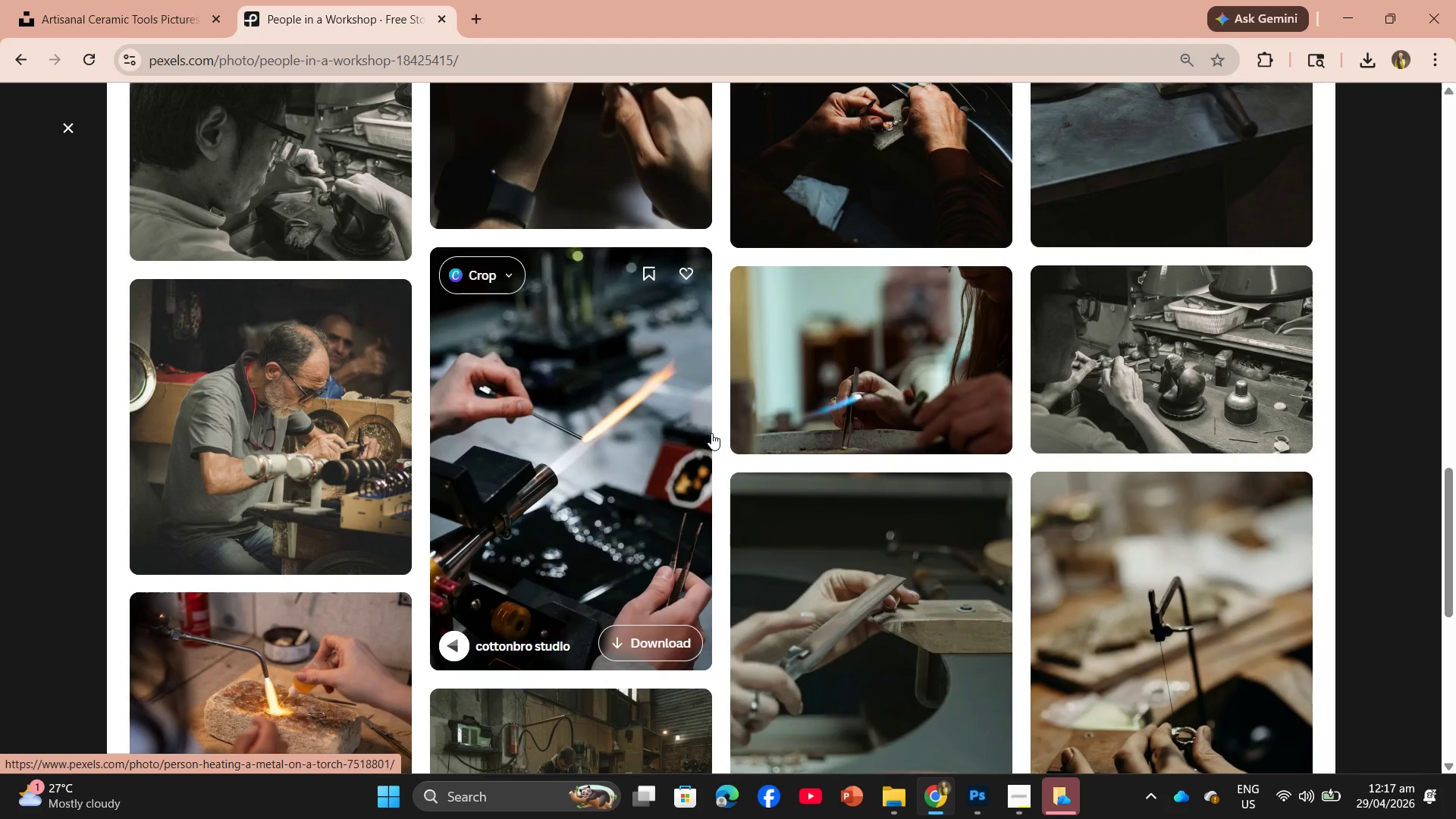 
scroll: coordinate [739, 447], scroll_direction: up, amount: 20.0
 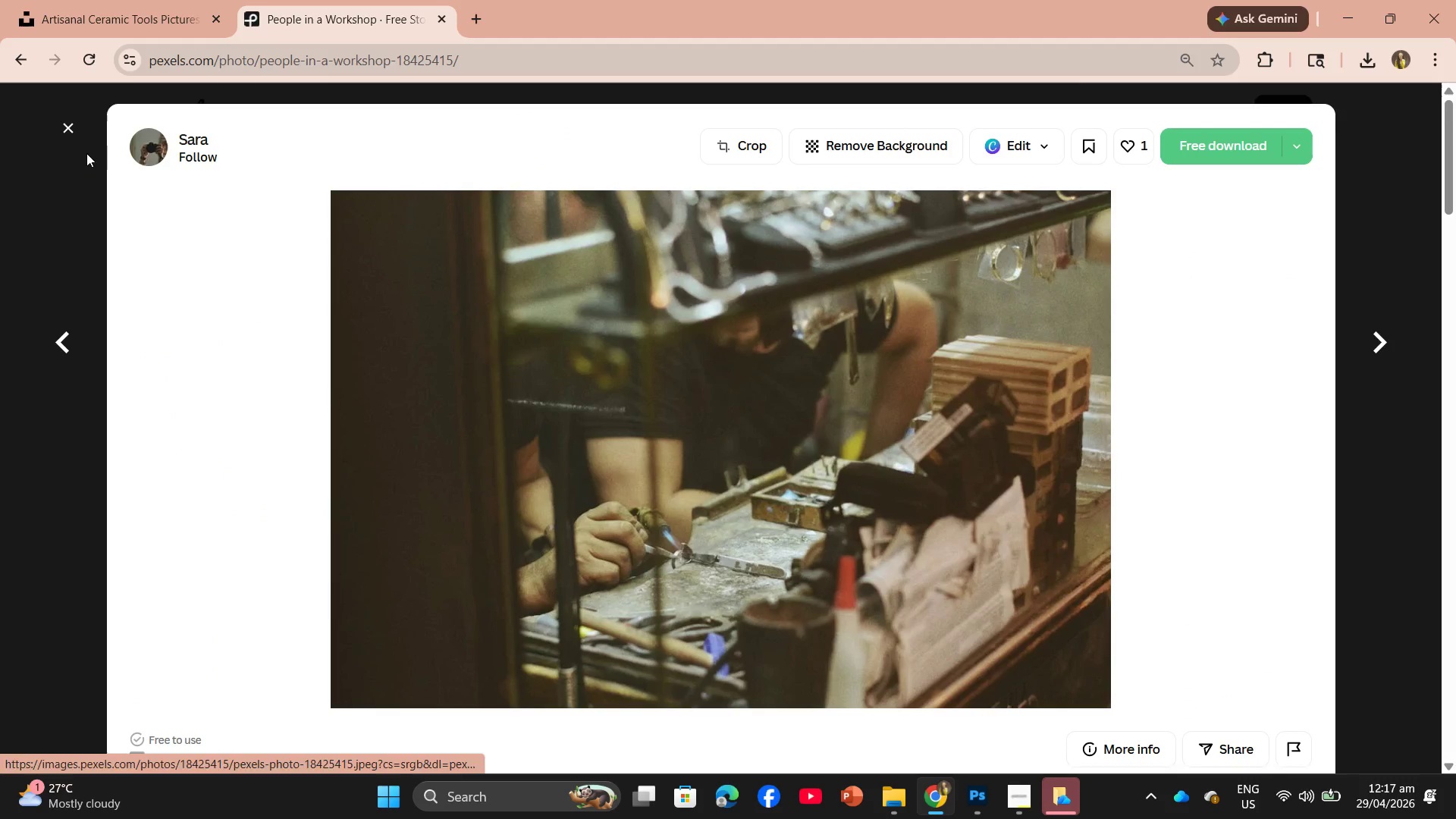 
left_click([68, 122])
 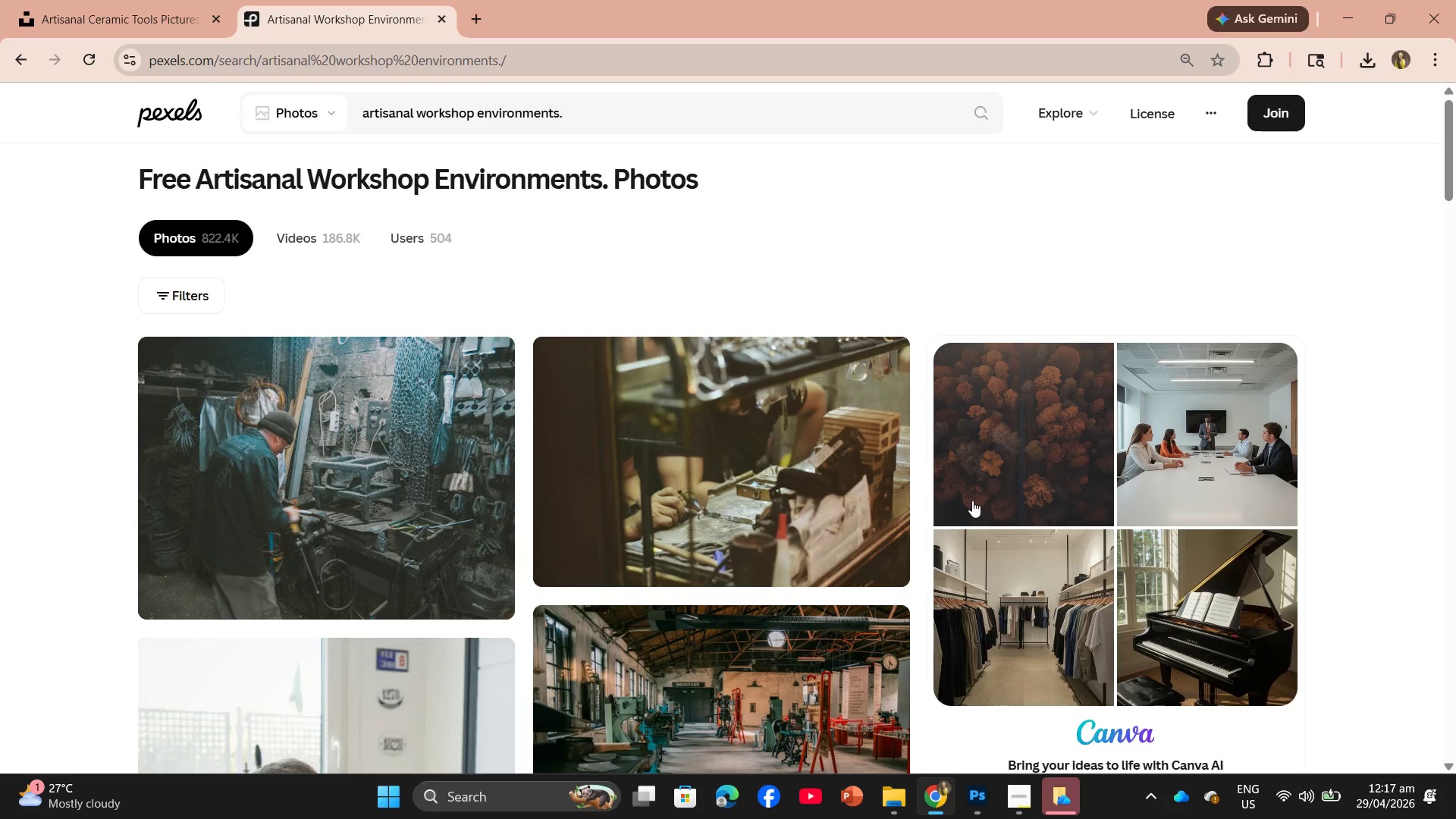 
scroll: coordinate [972, 500], scroll_direction: down, amount: 2.0
 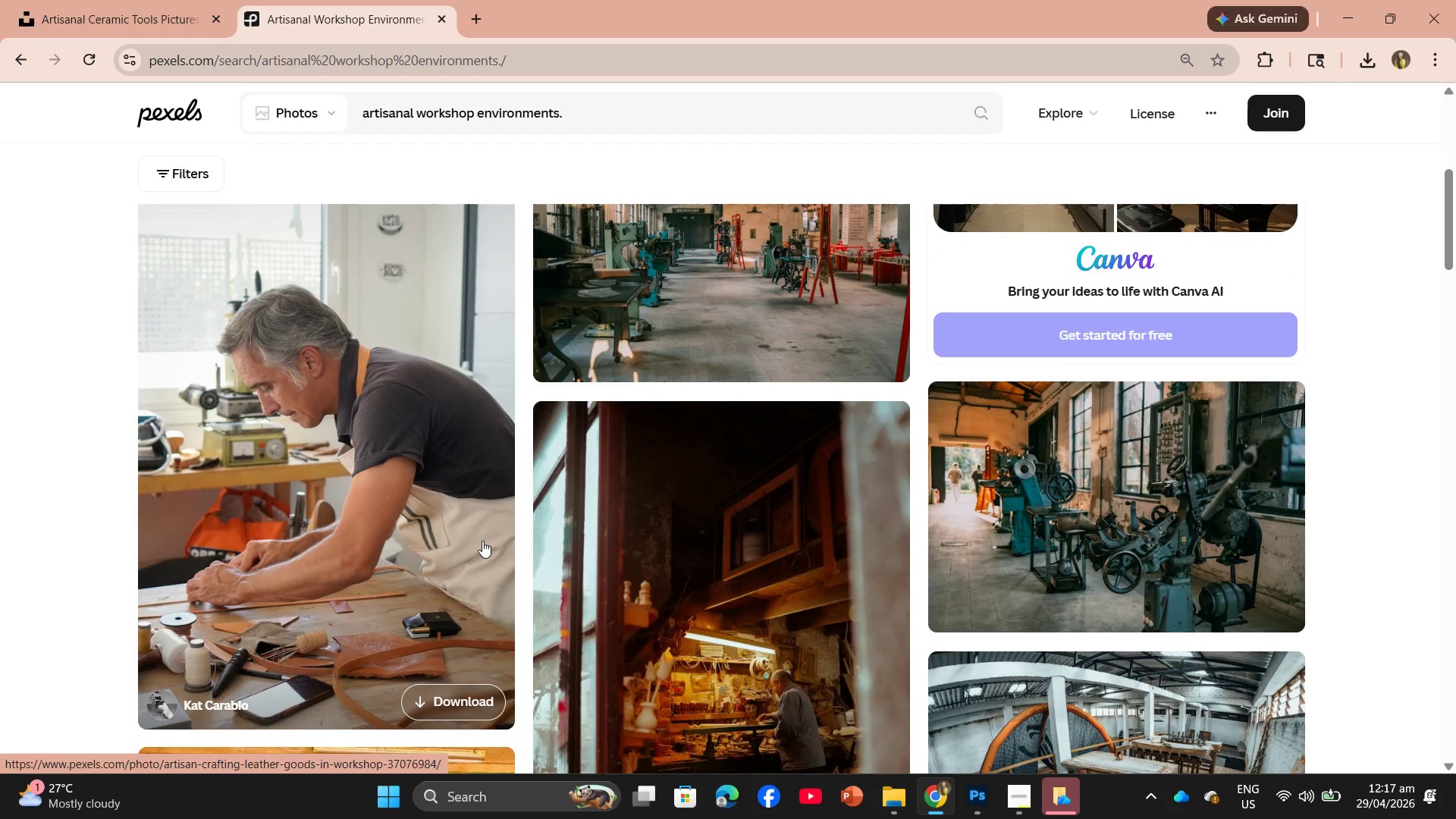 
left_click([453, 688])
 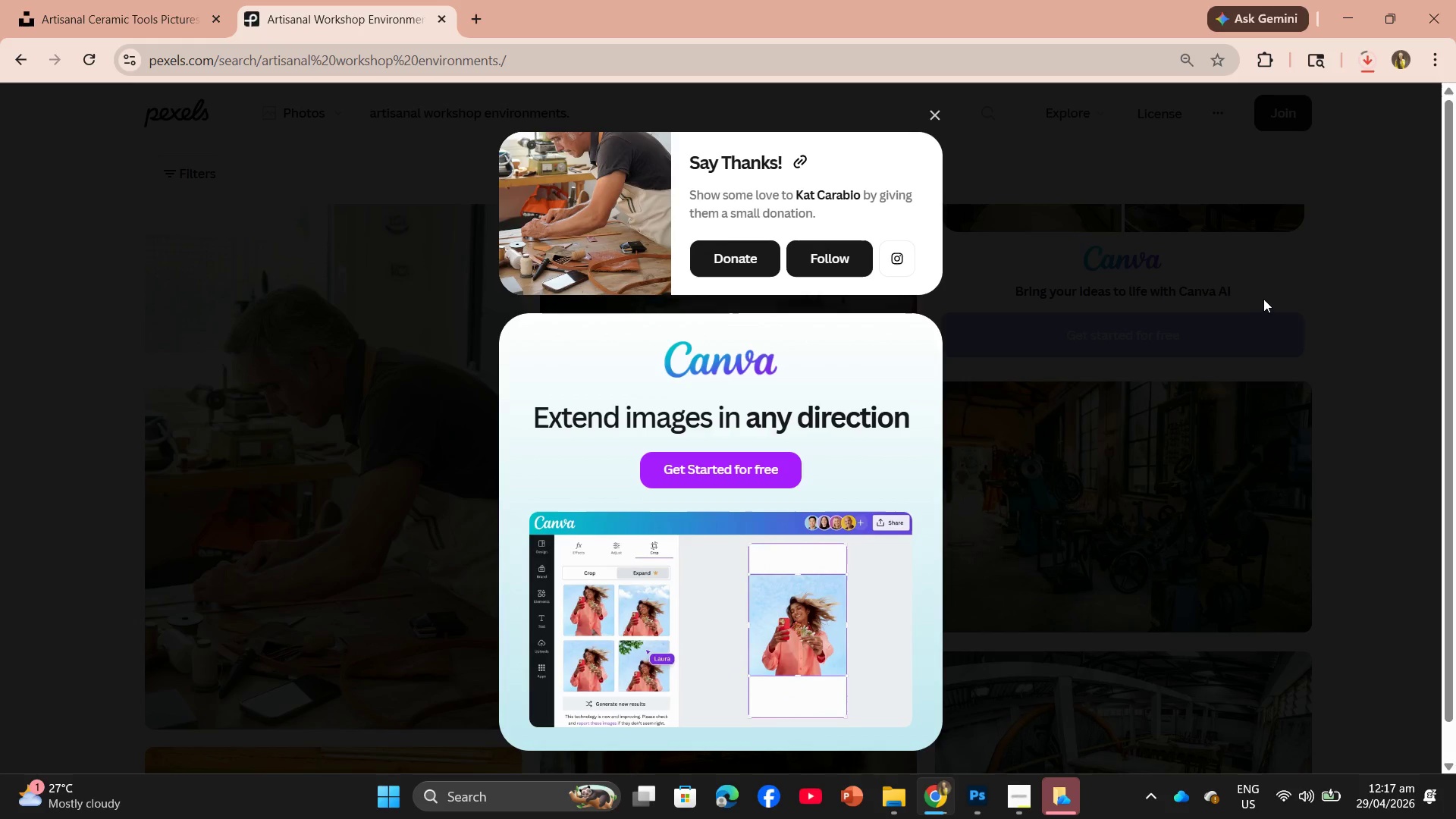 
wait(6.89)
 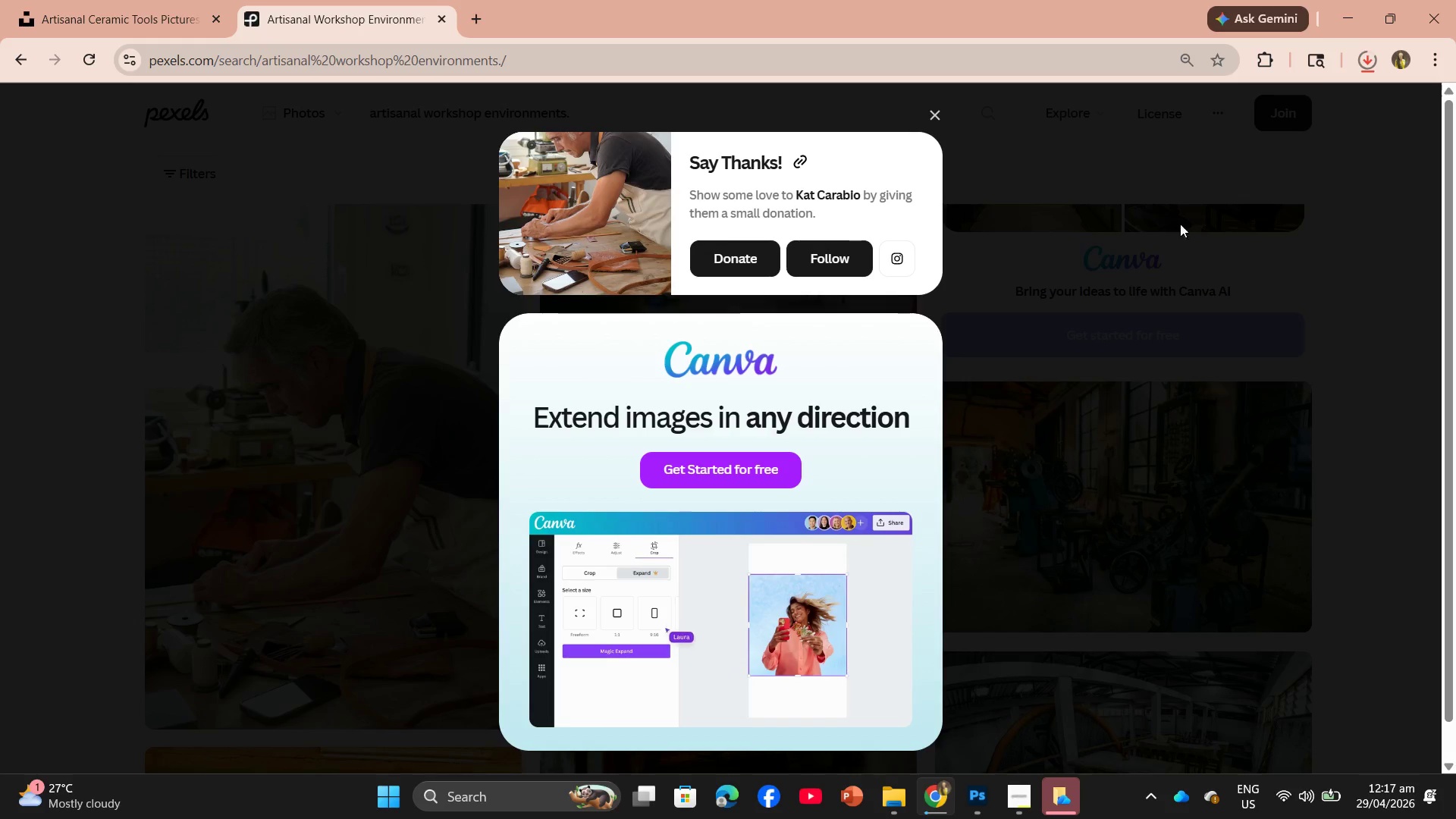 
left_click_drag(start_coordinate=[1232, 122], to_coordinate=[667, 459])
 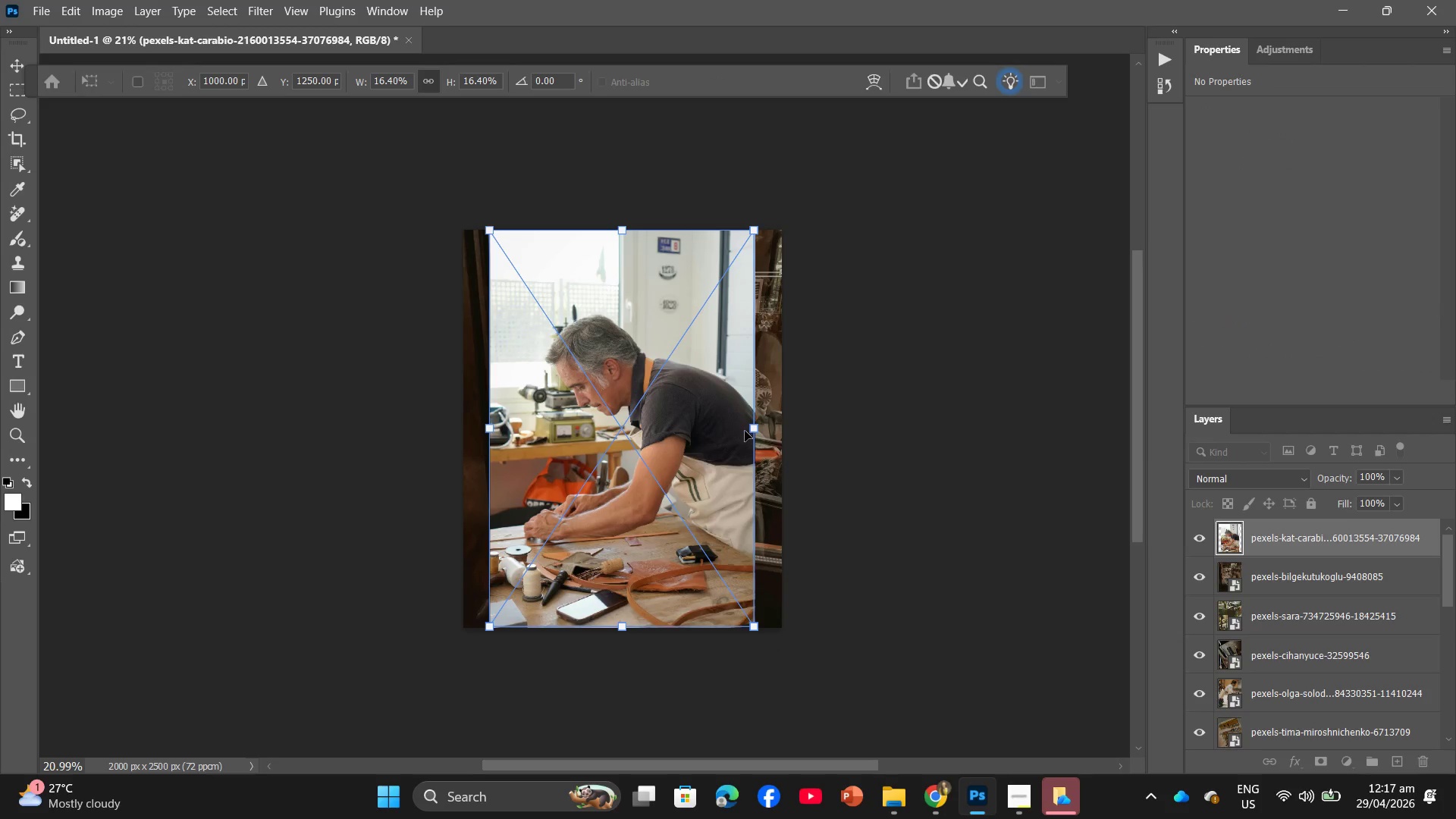 
left_click_drag(start_coordinate=[753, 428], to_coordinate=[781, 428])
 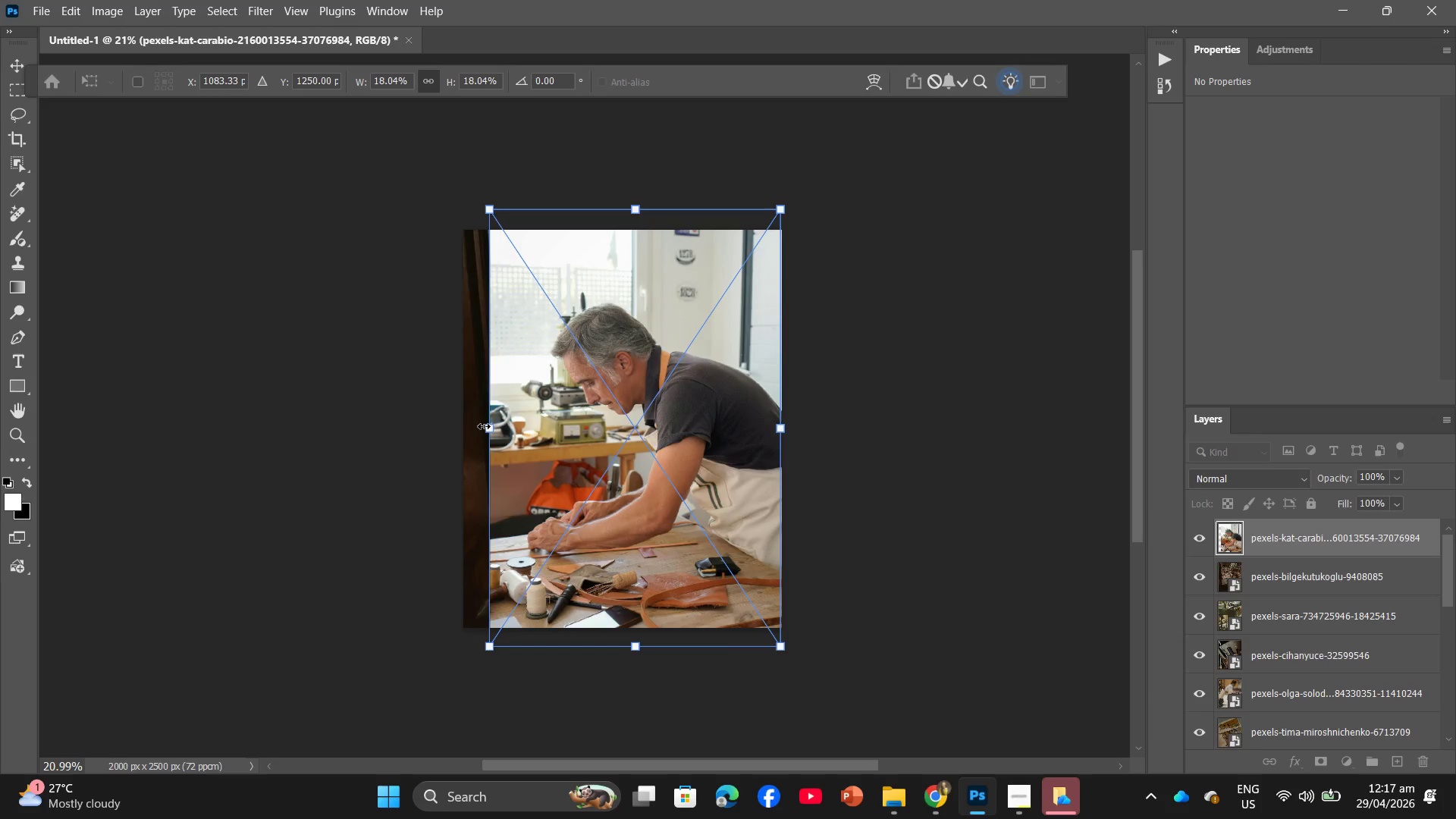 
left_click_drag(start_coordinate=[489, 426], to_coordinate=[461, 433])
 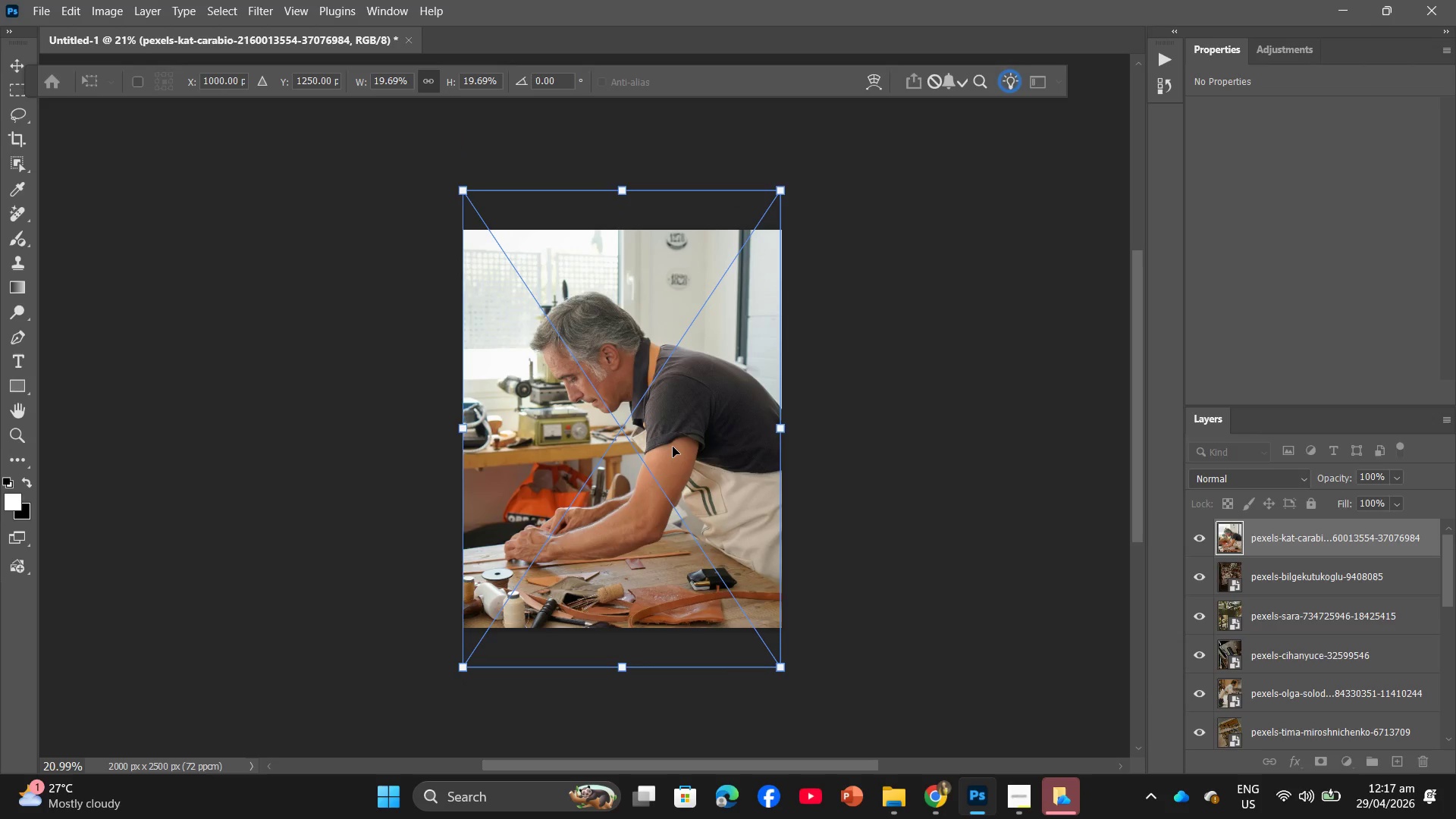 
key(Enter)
 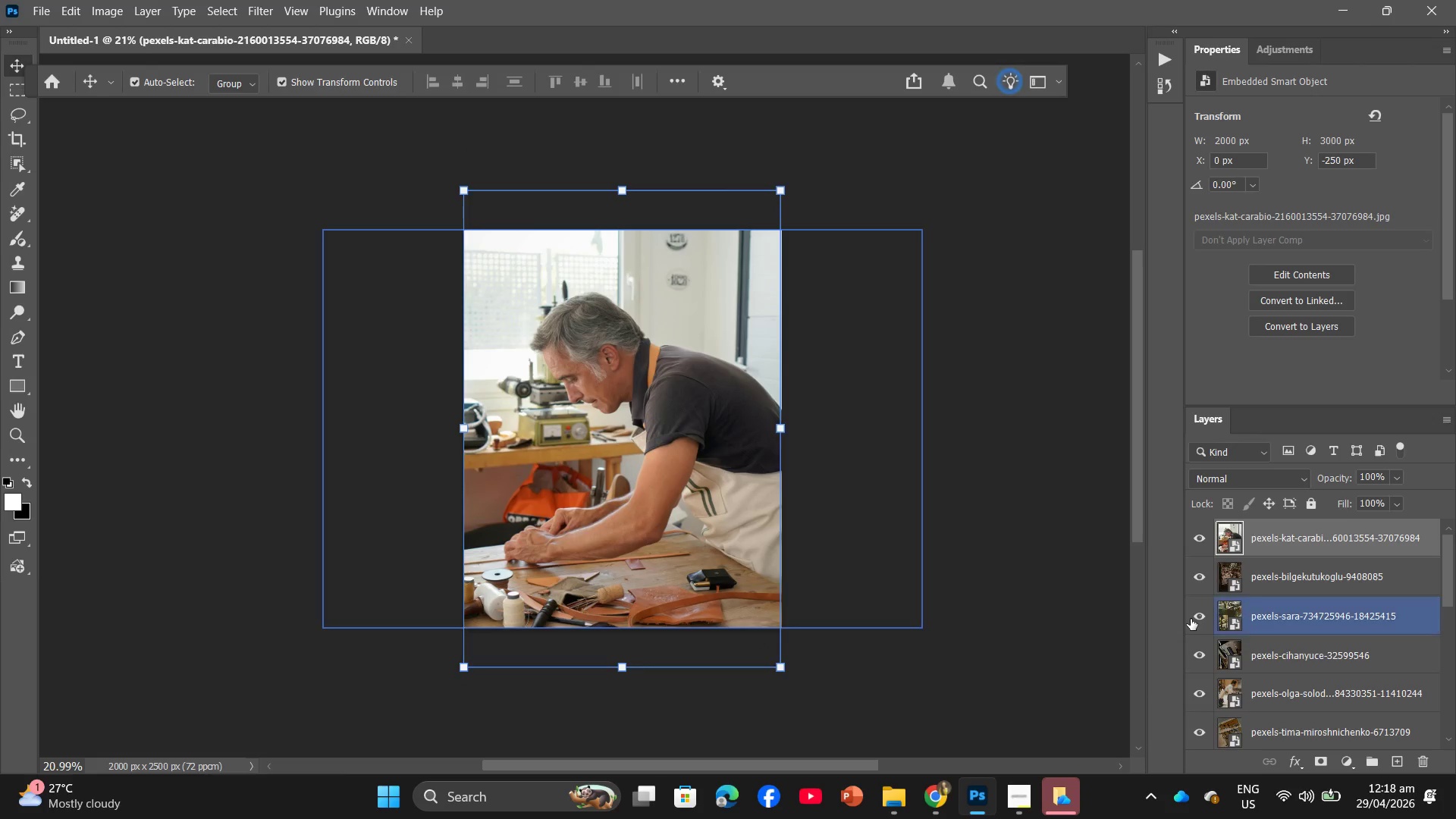 
left_click([996, 540])
 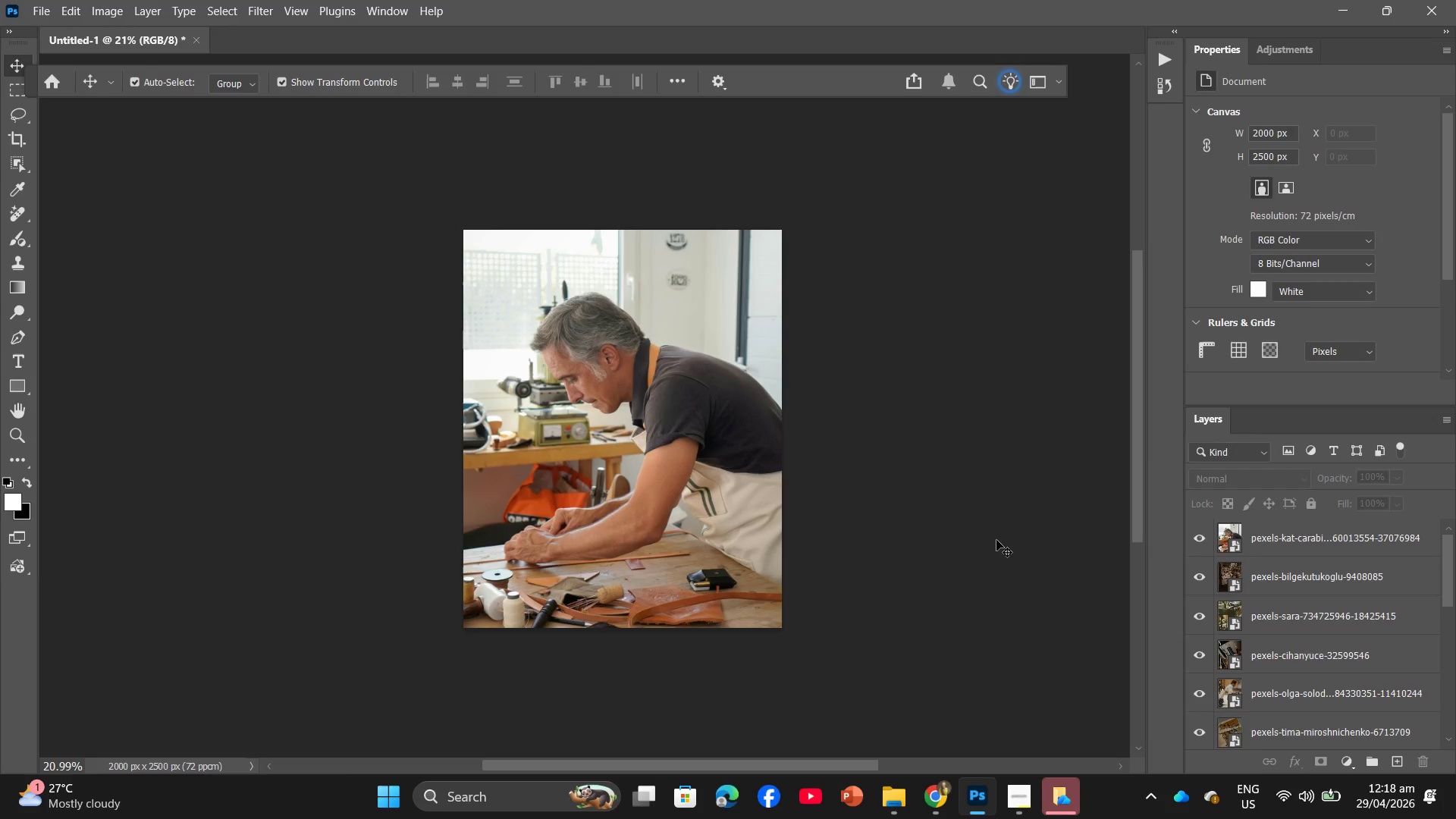 
key(Alt+Control+Shift+W)
 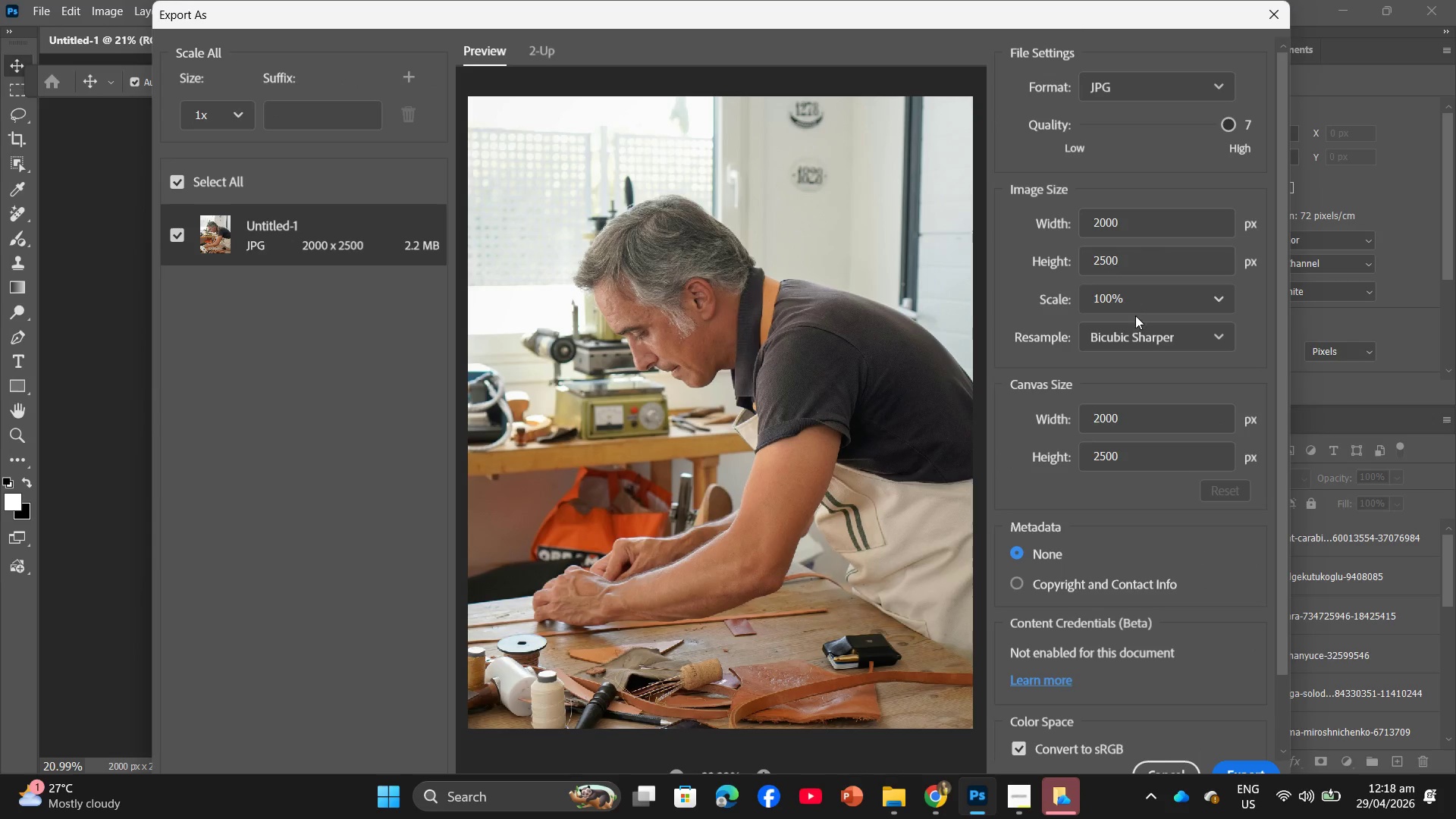 
left_click([1150, 344])
 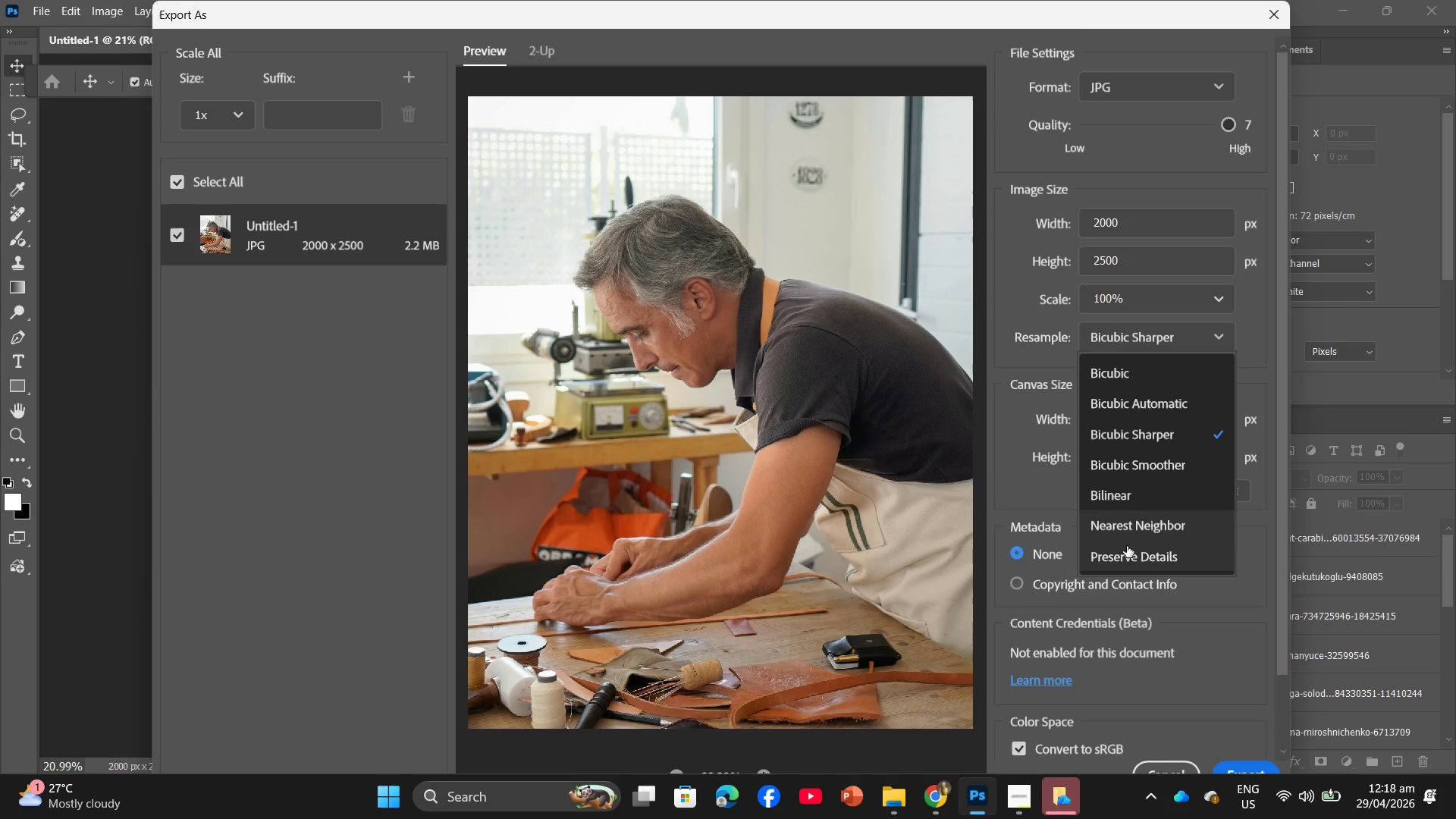 
left_click([1128, 556])
 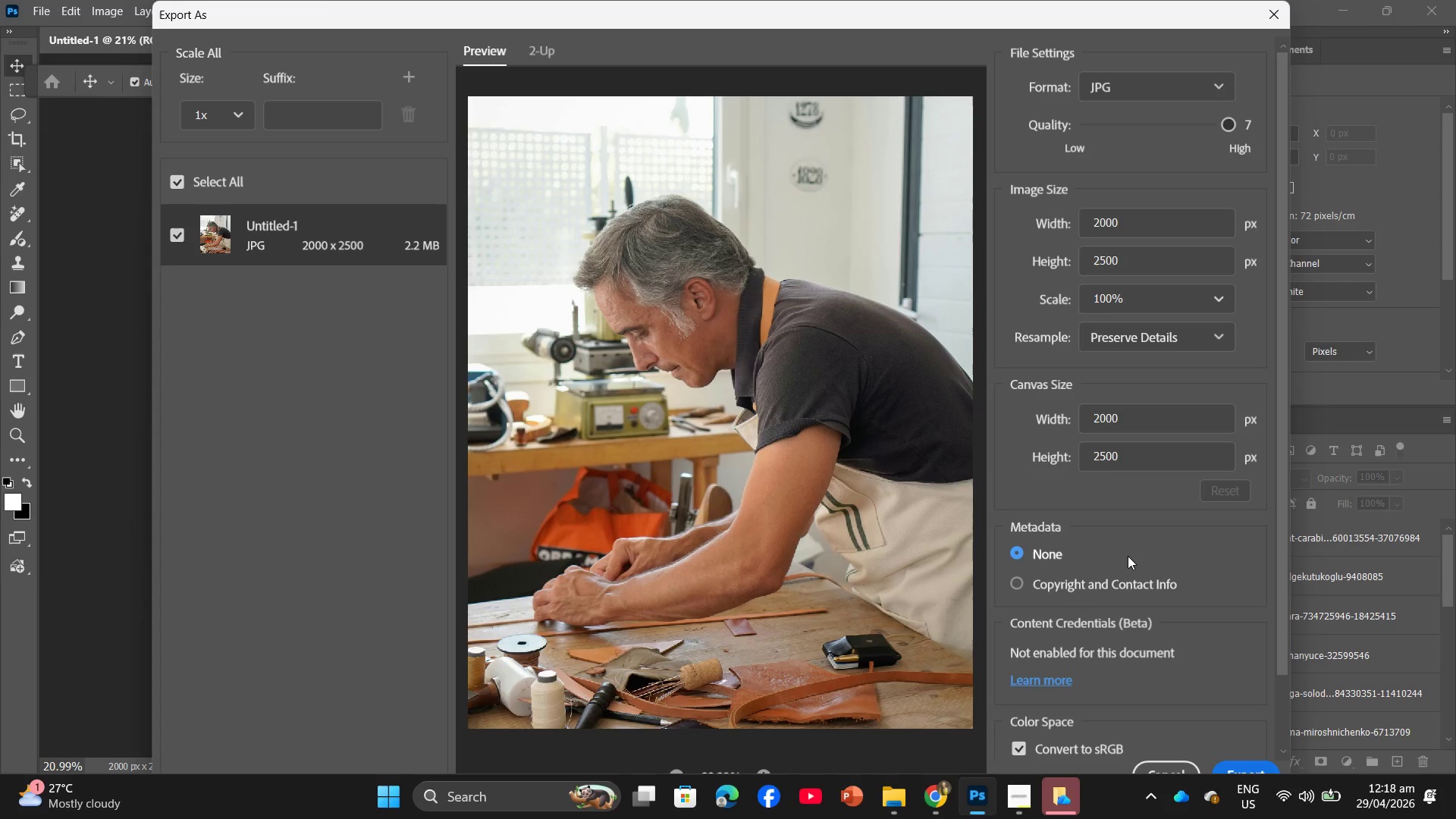 
left_click([1159, 336])
 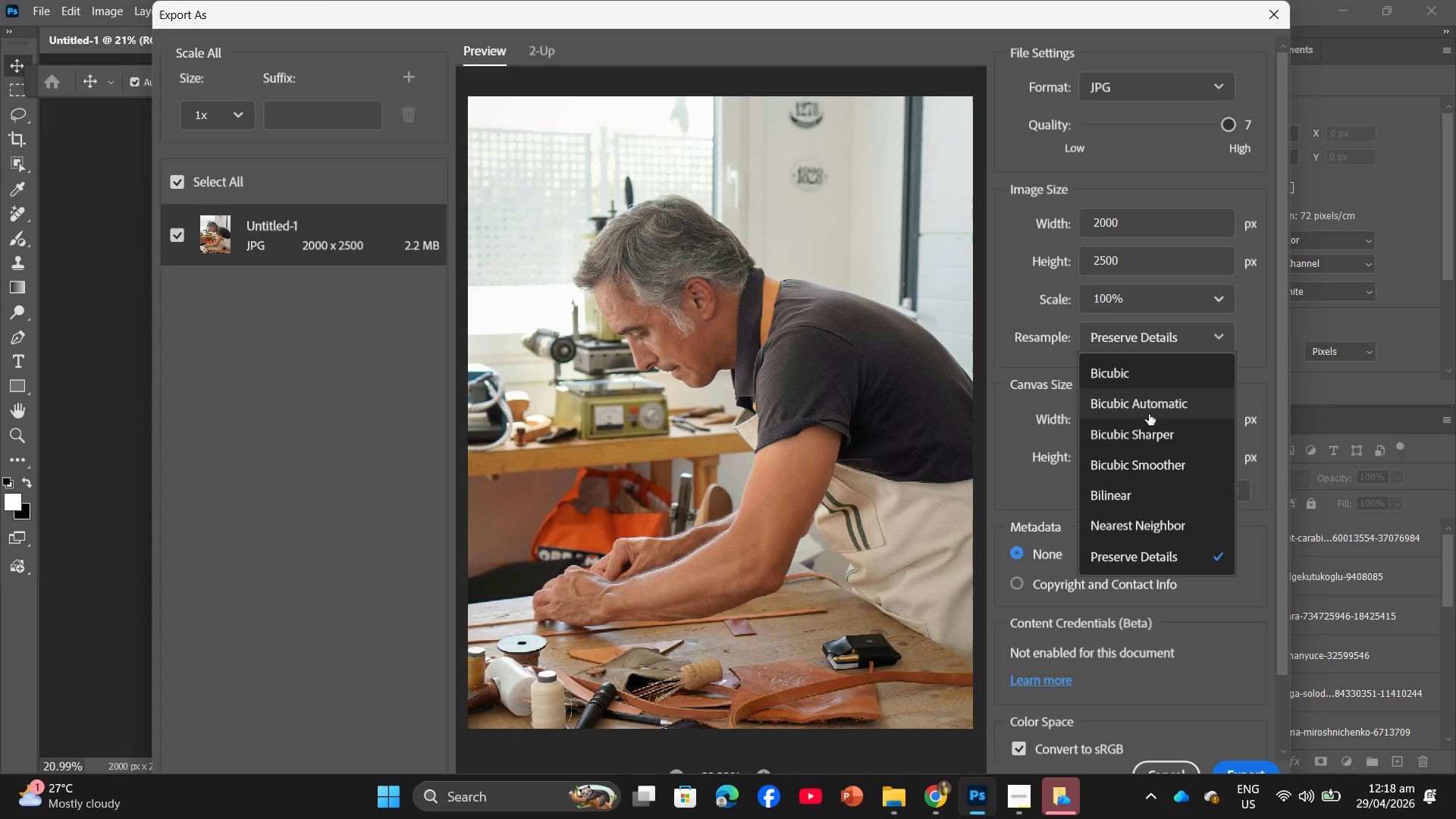 
left_click([1151, 440])
 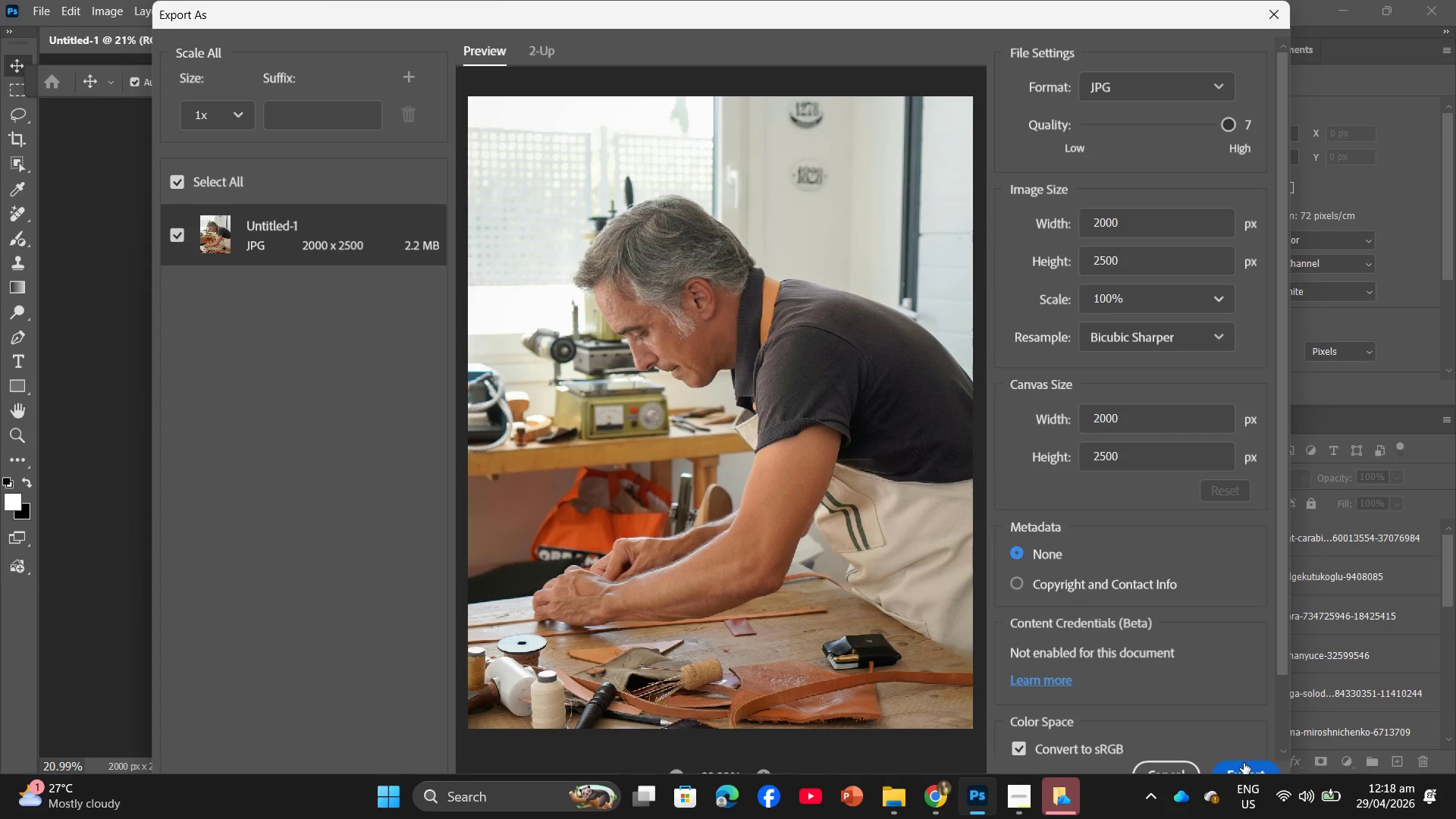 
left_click([1244, 763])